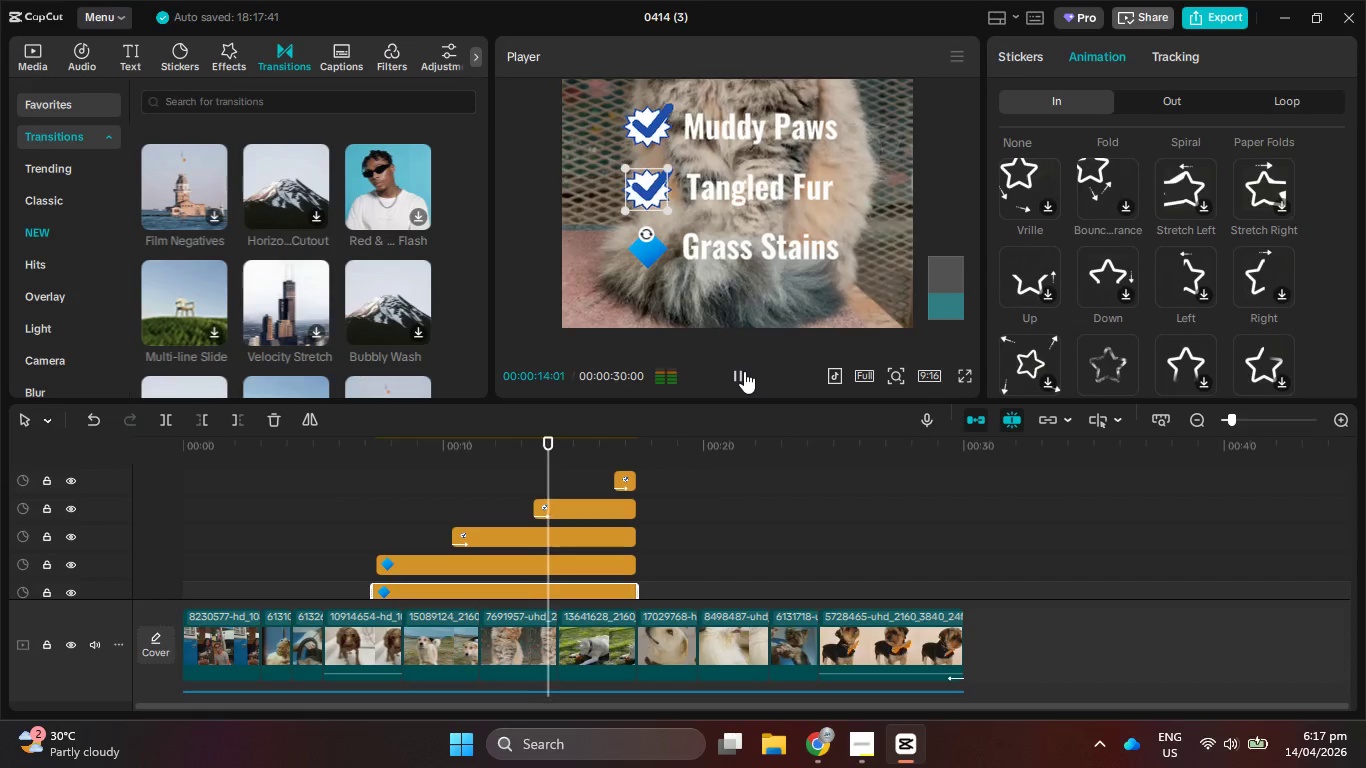 
hold_key(key=ControlLeft, duration=3.62)
scroll: coordinate [734, 208], scroll_direction: down, amount: 5.0
 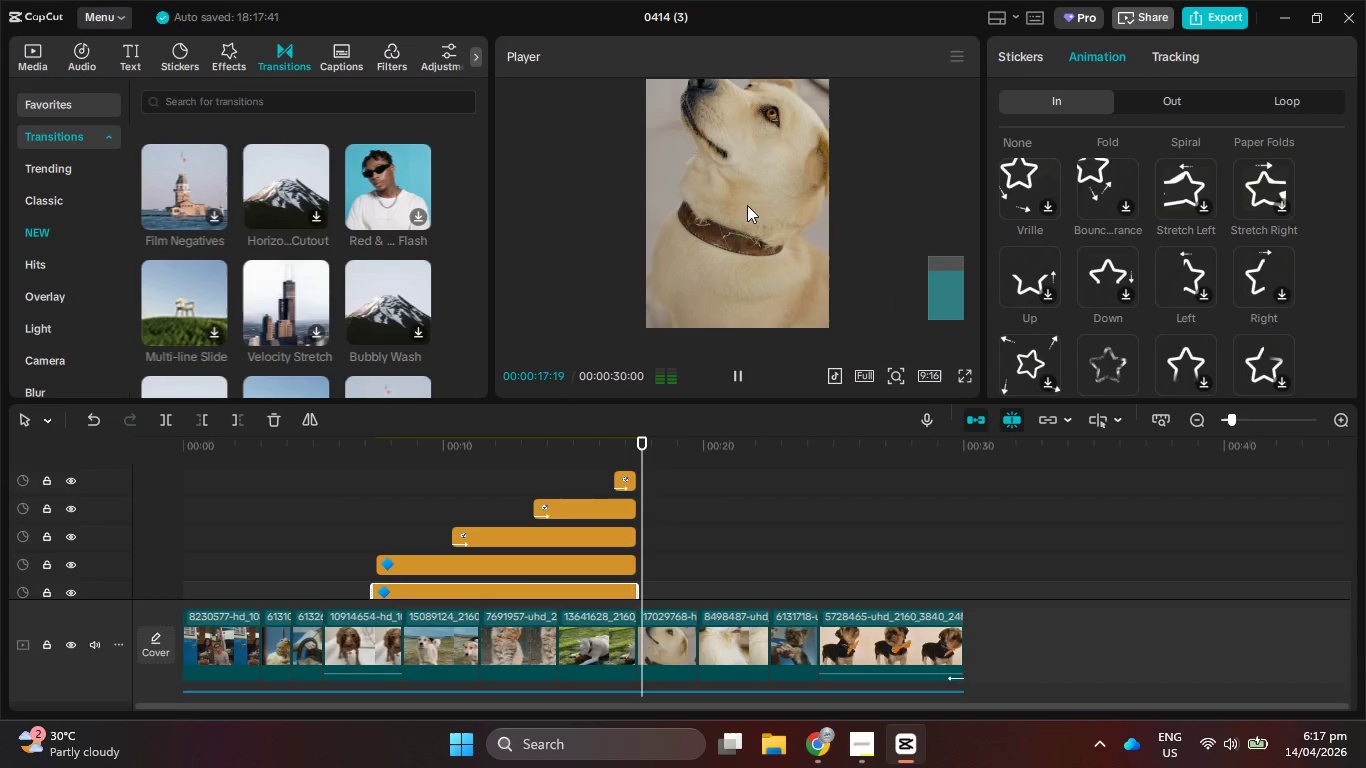 
hold_key(key=ControlLeft, duration=0.94)
scroll: coordinate [754, 205], scroll_direction: down, amount: 3.0
 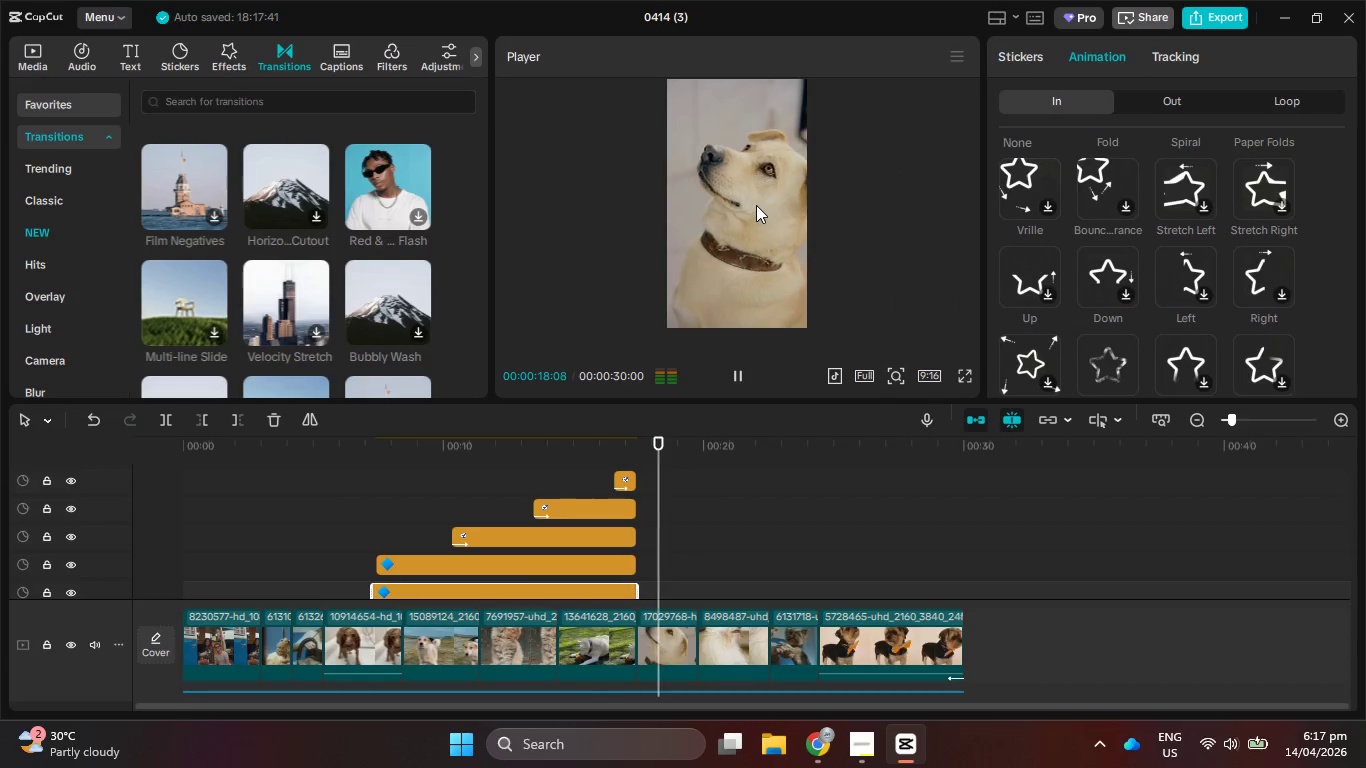 
hold_key(key=ControlLeft, duration=0.61)
scroll: coordinate [771, 205], scroll_direction: down, amount: 1.0
 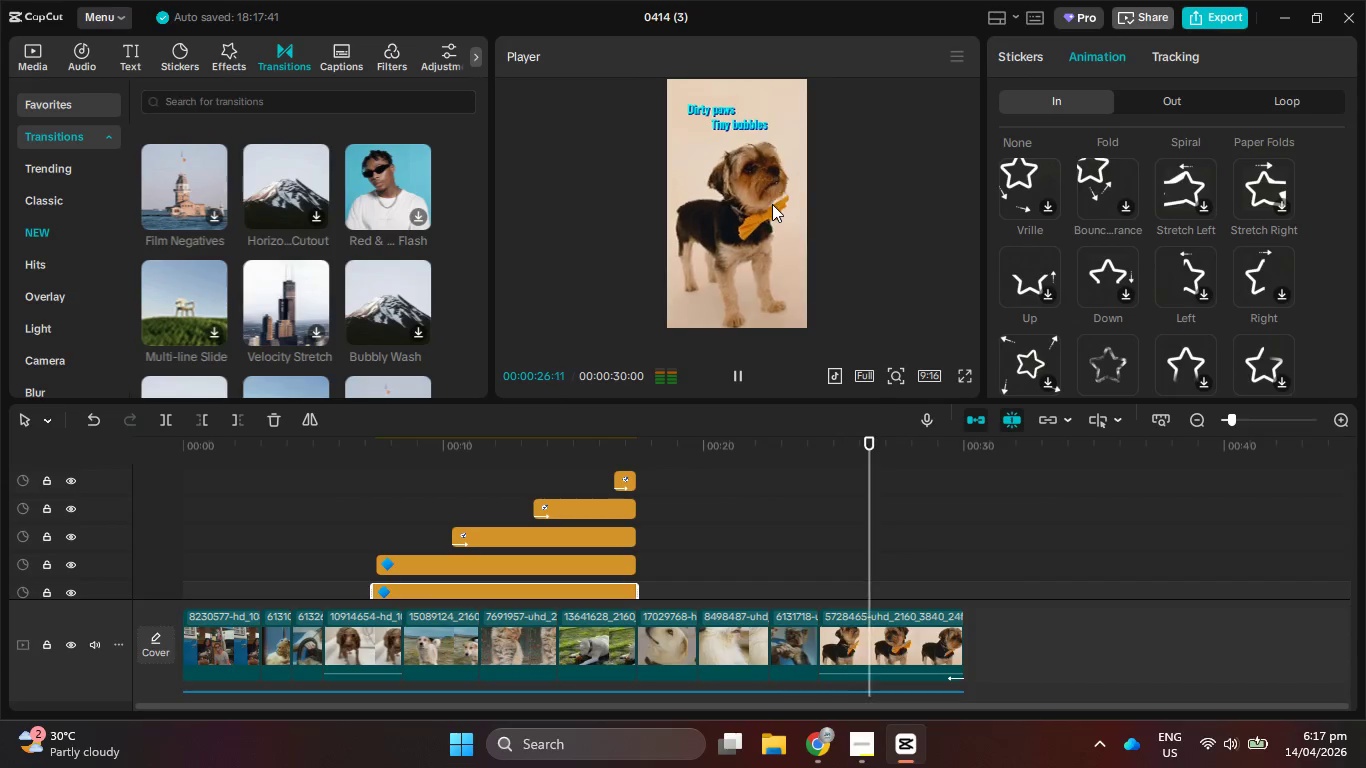 
wait(12.36)
 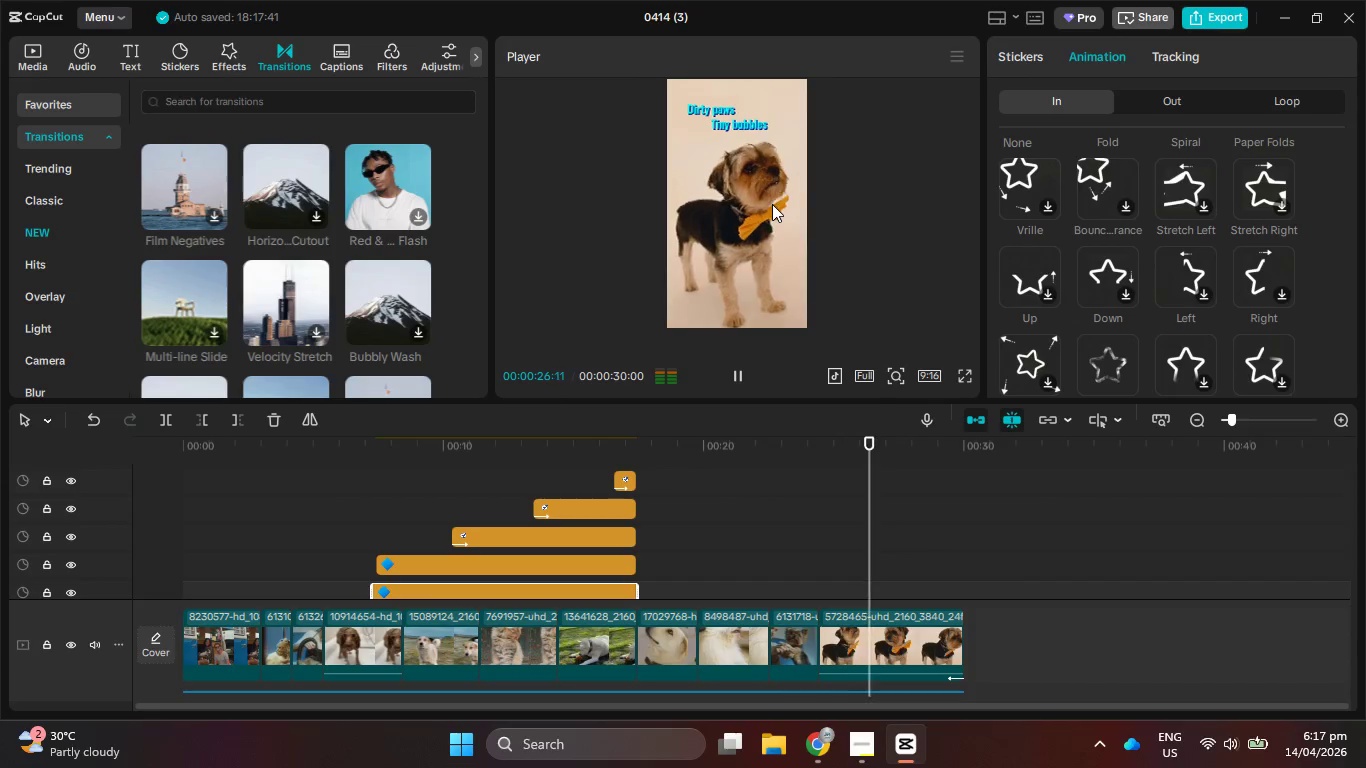 
left_click([739, 372])
 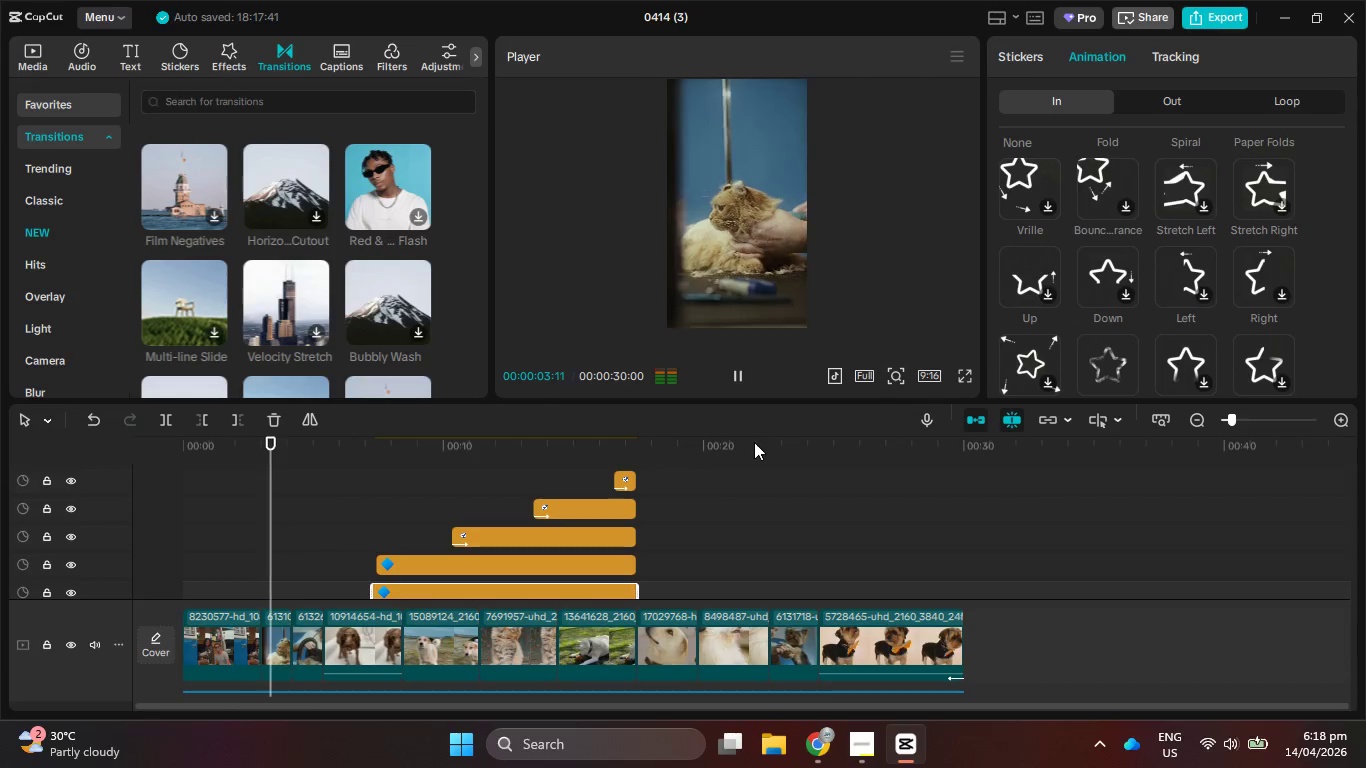 
mouse_move([767, 392])
 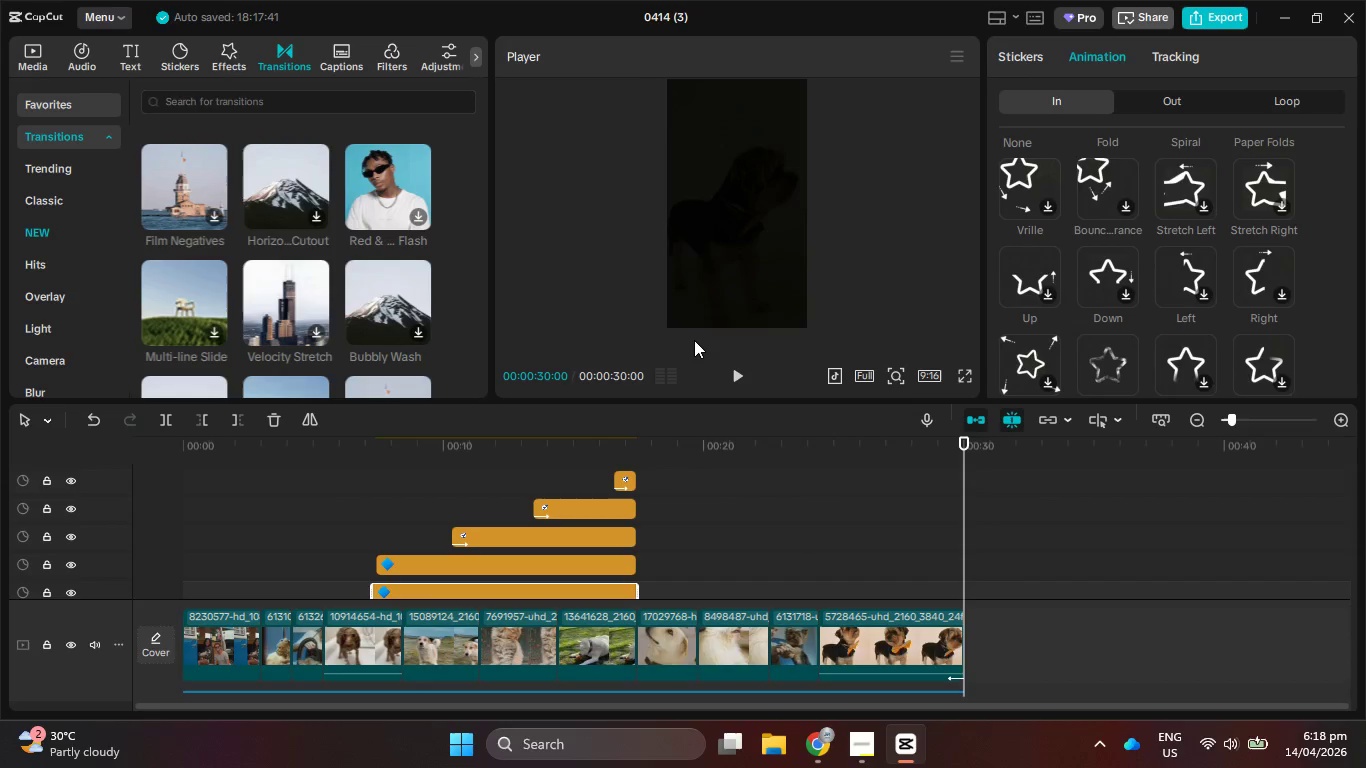 
wait(22.93)
 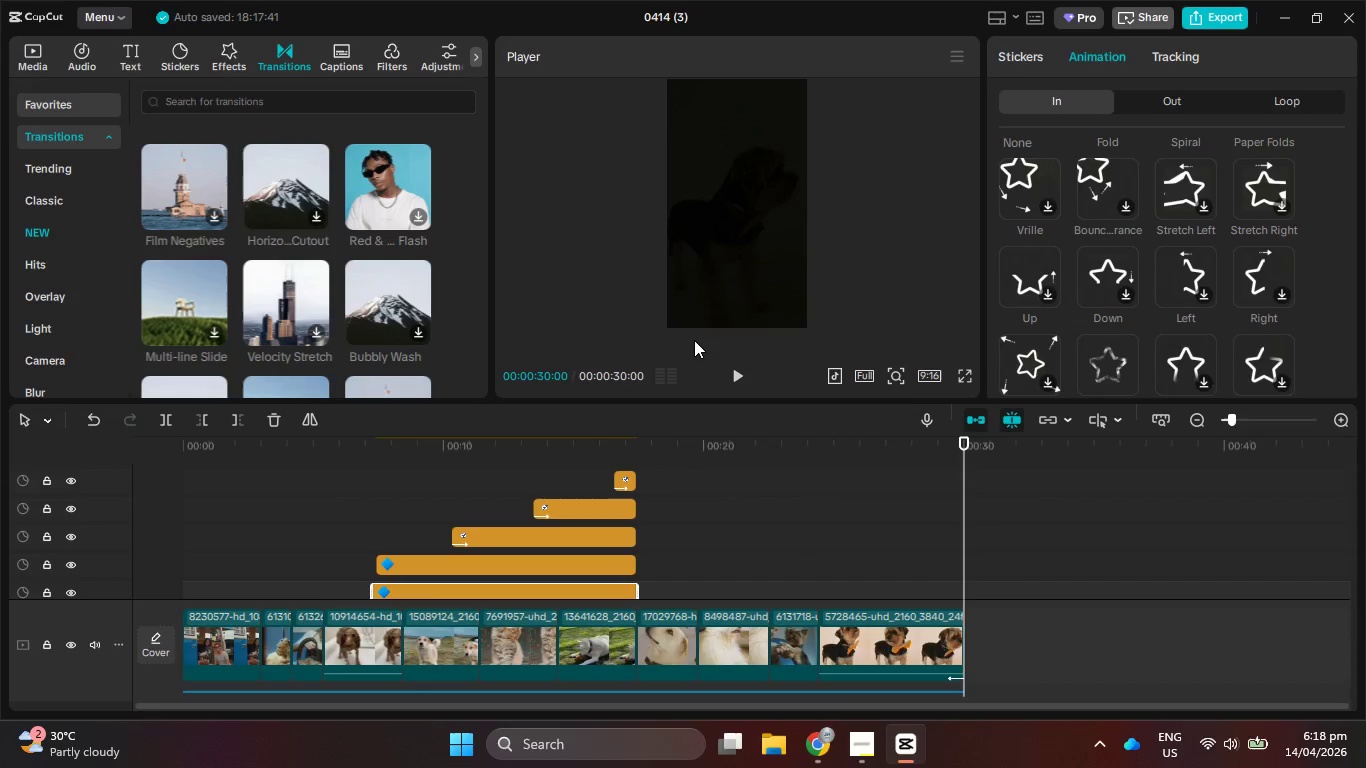 
scroll: coordinate [330, 267], scroll_direction: down, amount: 7.0
 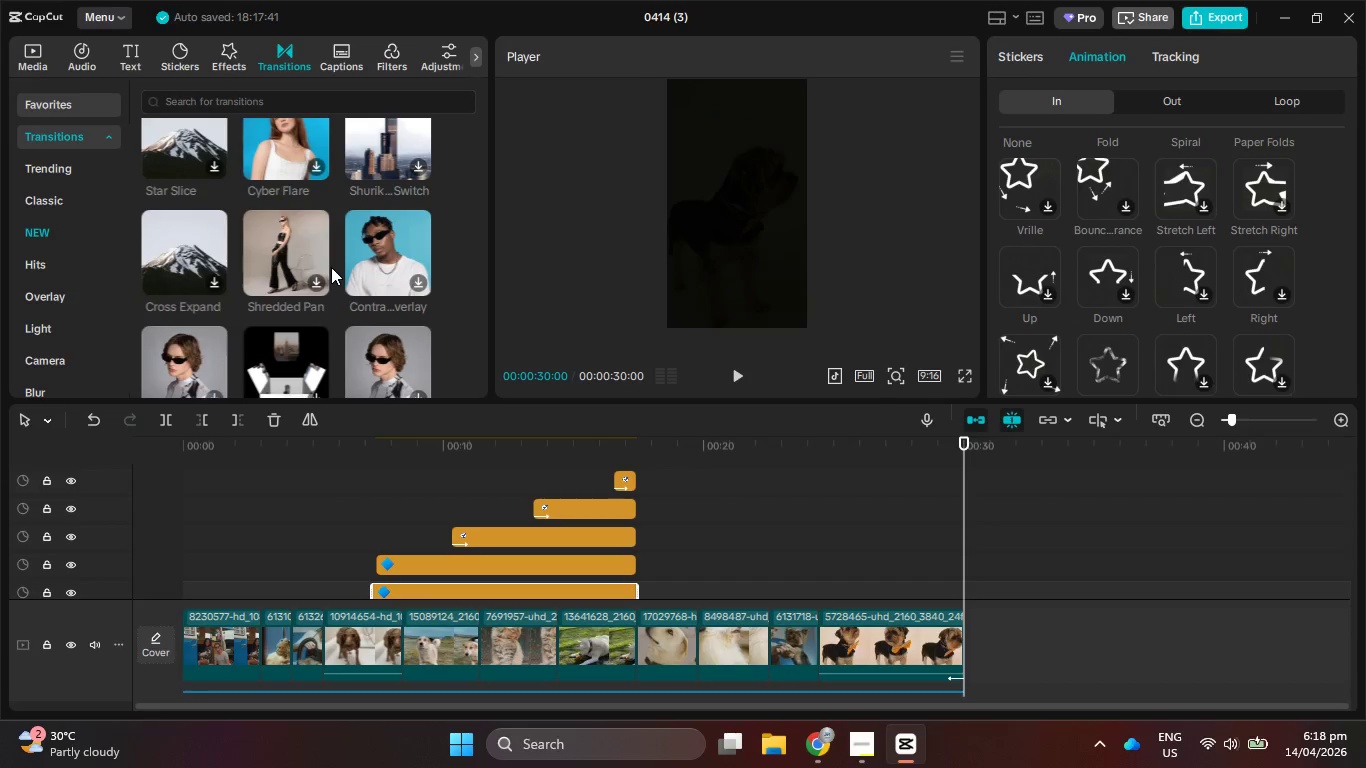 
wait(5.08)
 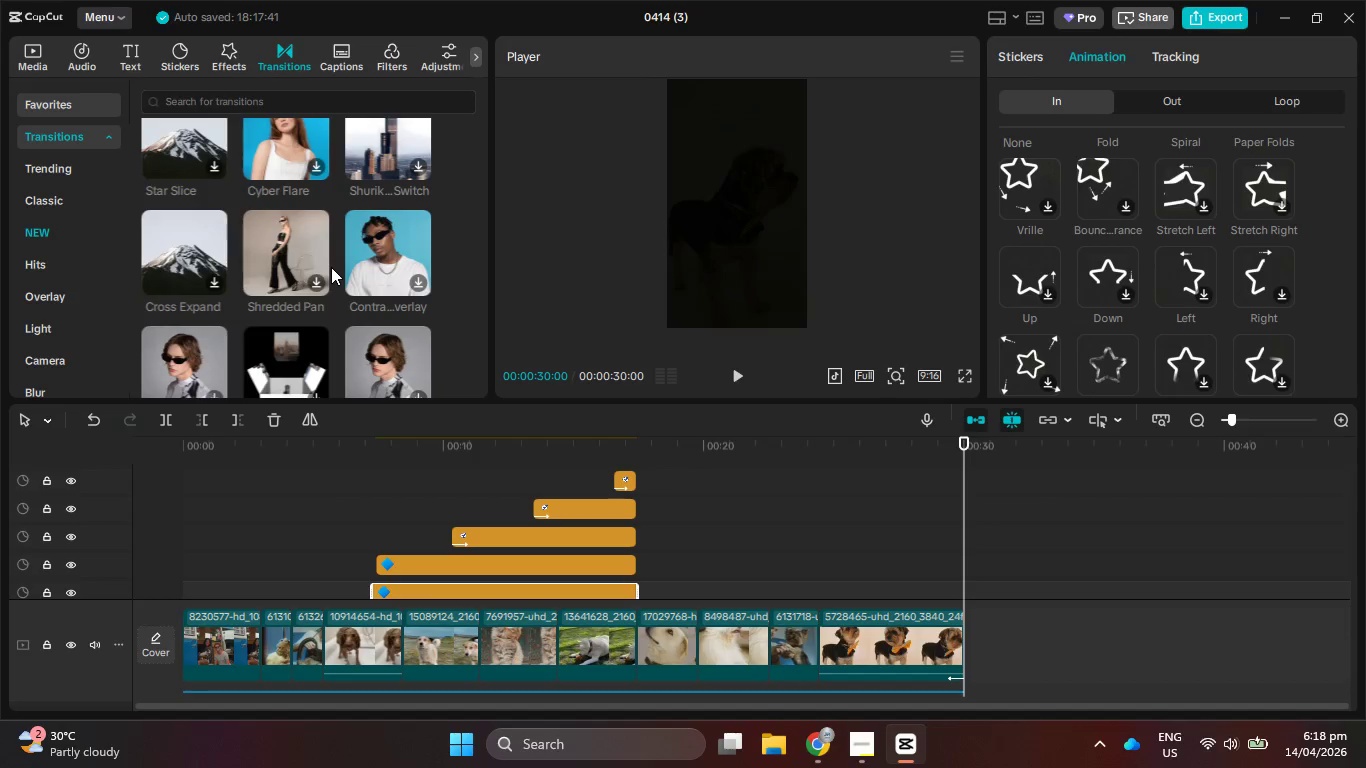 
scroll: coordinate [331, 267], scroll_direction: down, amount: 2.0
 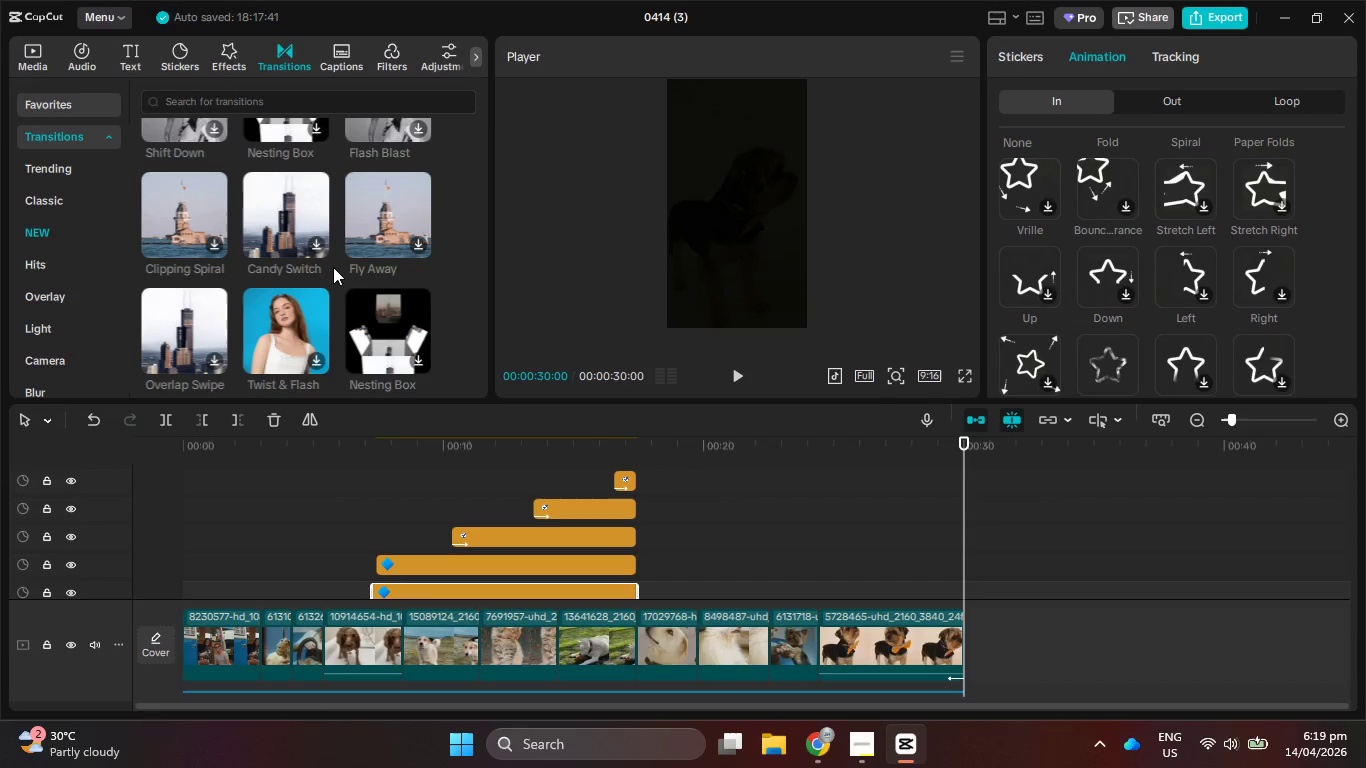 
wait(6.08)
 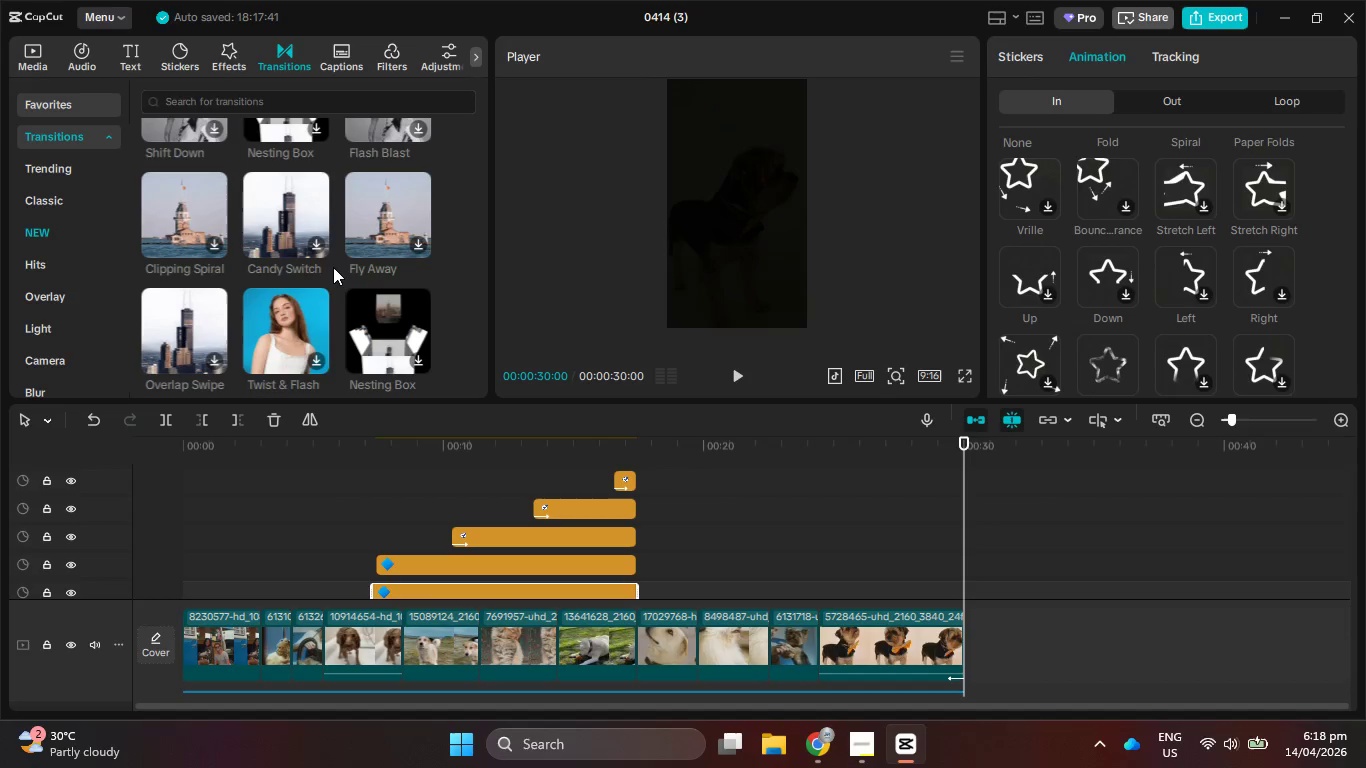 
scroll: coordinate [334, 267], scroll_direction: down, amount: 5.0
 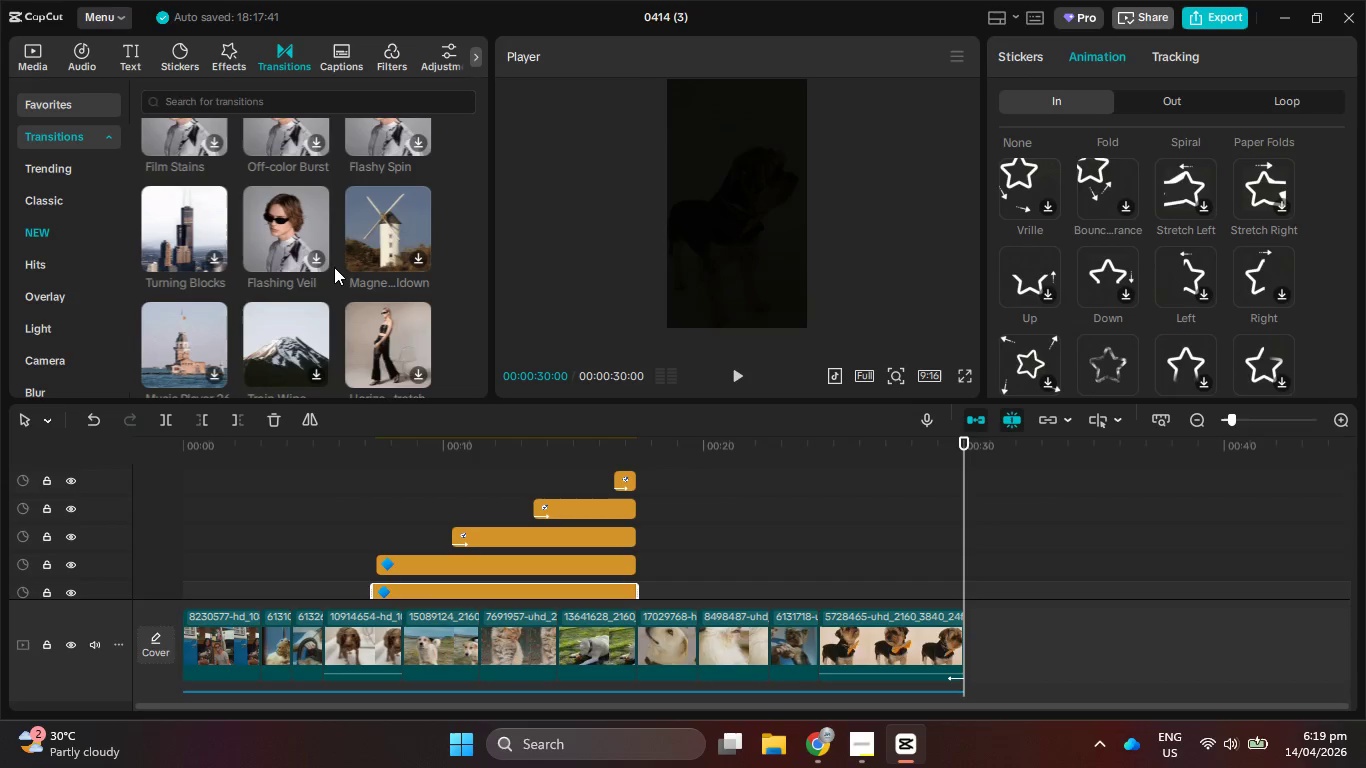 
scroll: coordinate [336, 265], scroll_direction: down, amount: 4.0
 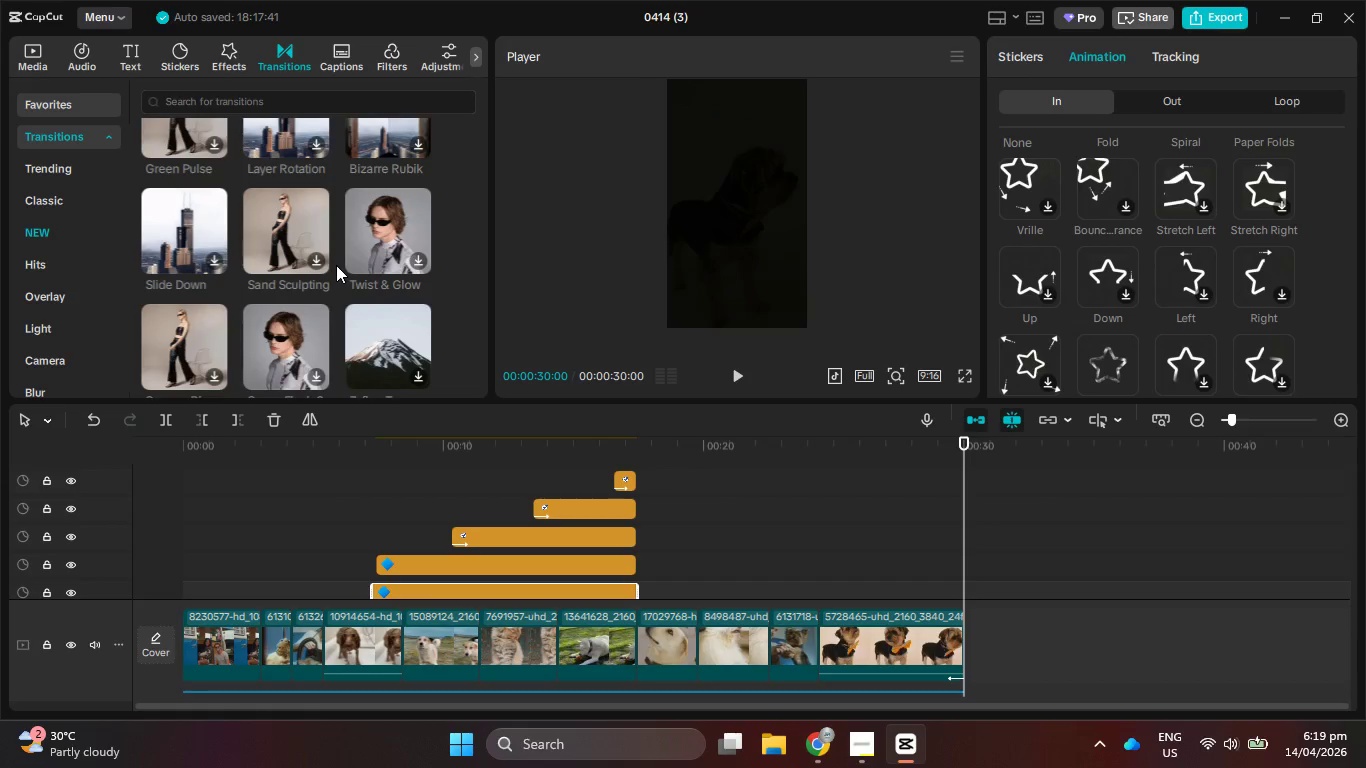 
wait(8.68)
 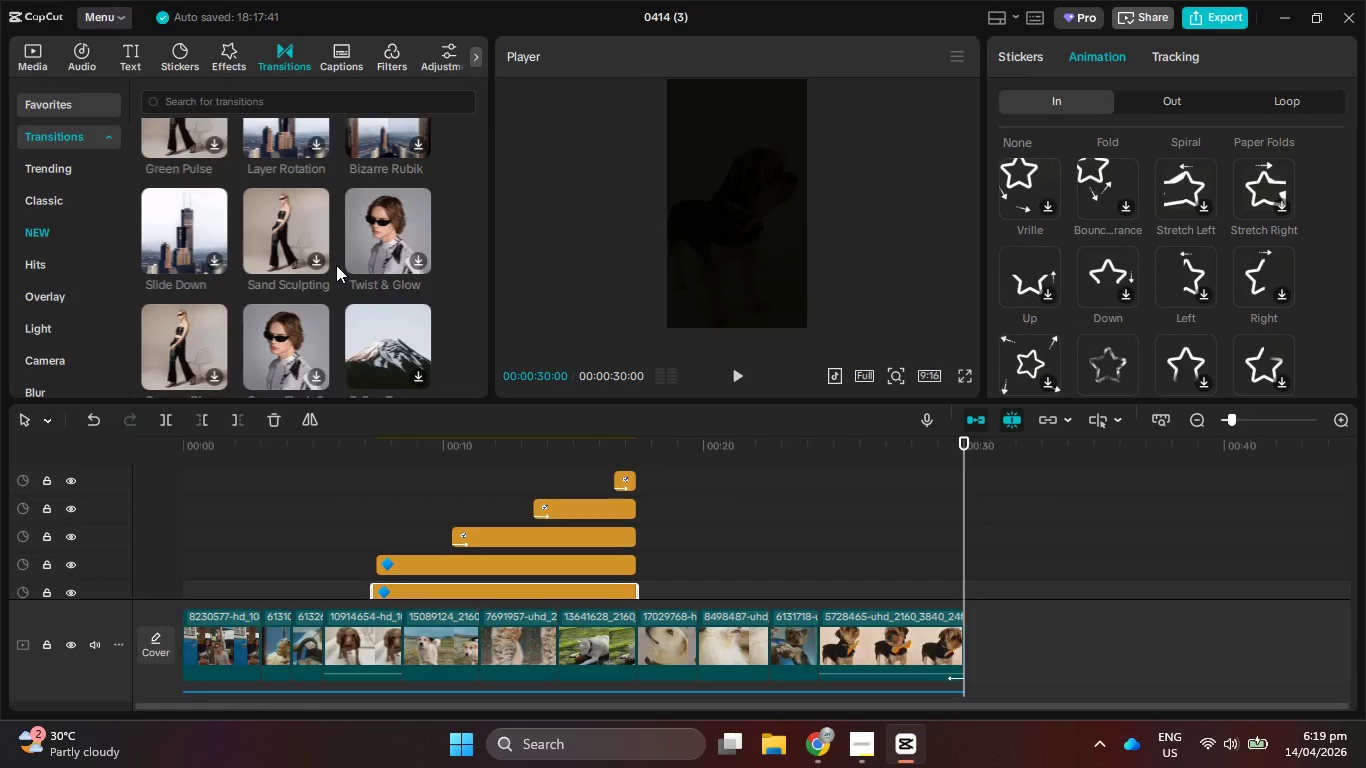 
scroll: coordinate [336, 265], scroll_direction: down, amount: 5.0
 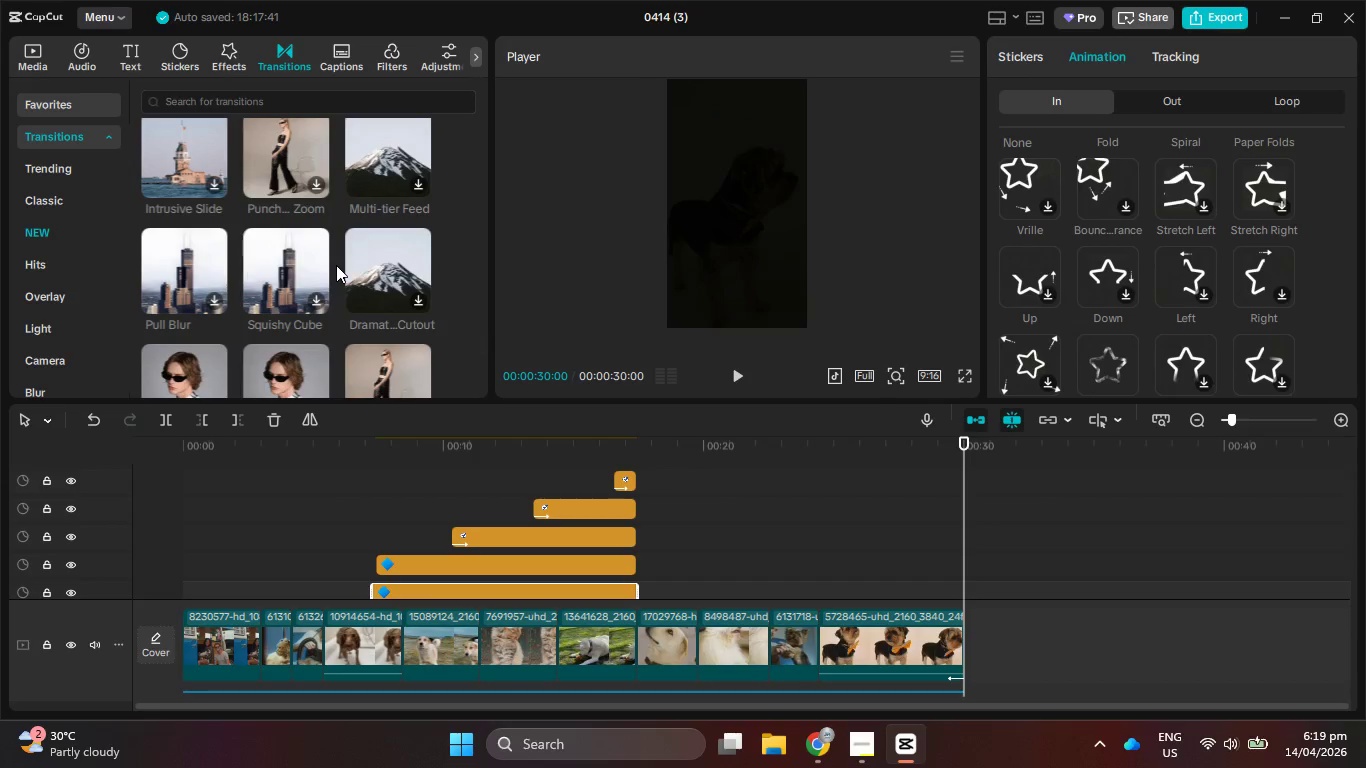 
scroll: coordinate [338, 264], scroll_direction: down, amount: 5.0
 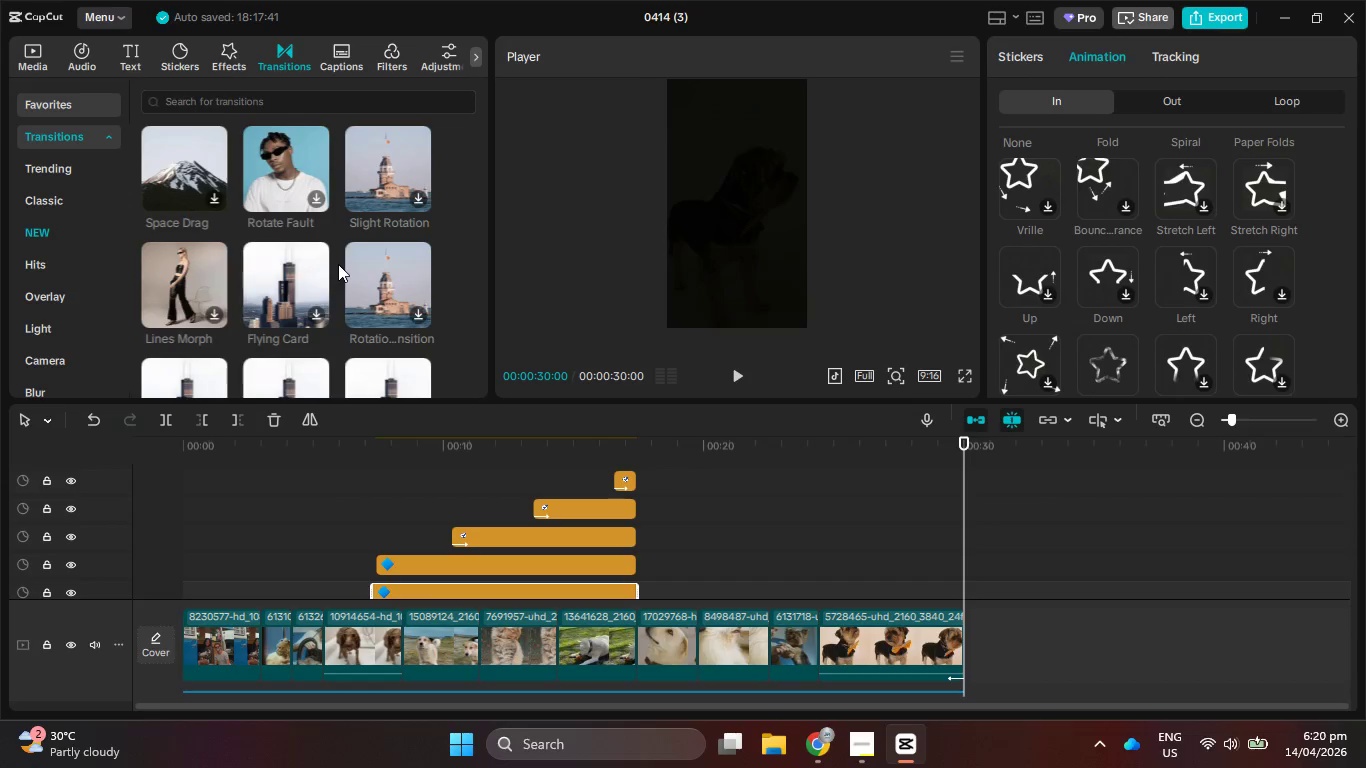 
scroll: coordinate [339, 263], scroll_direction: down, amount: 5.0
 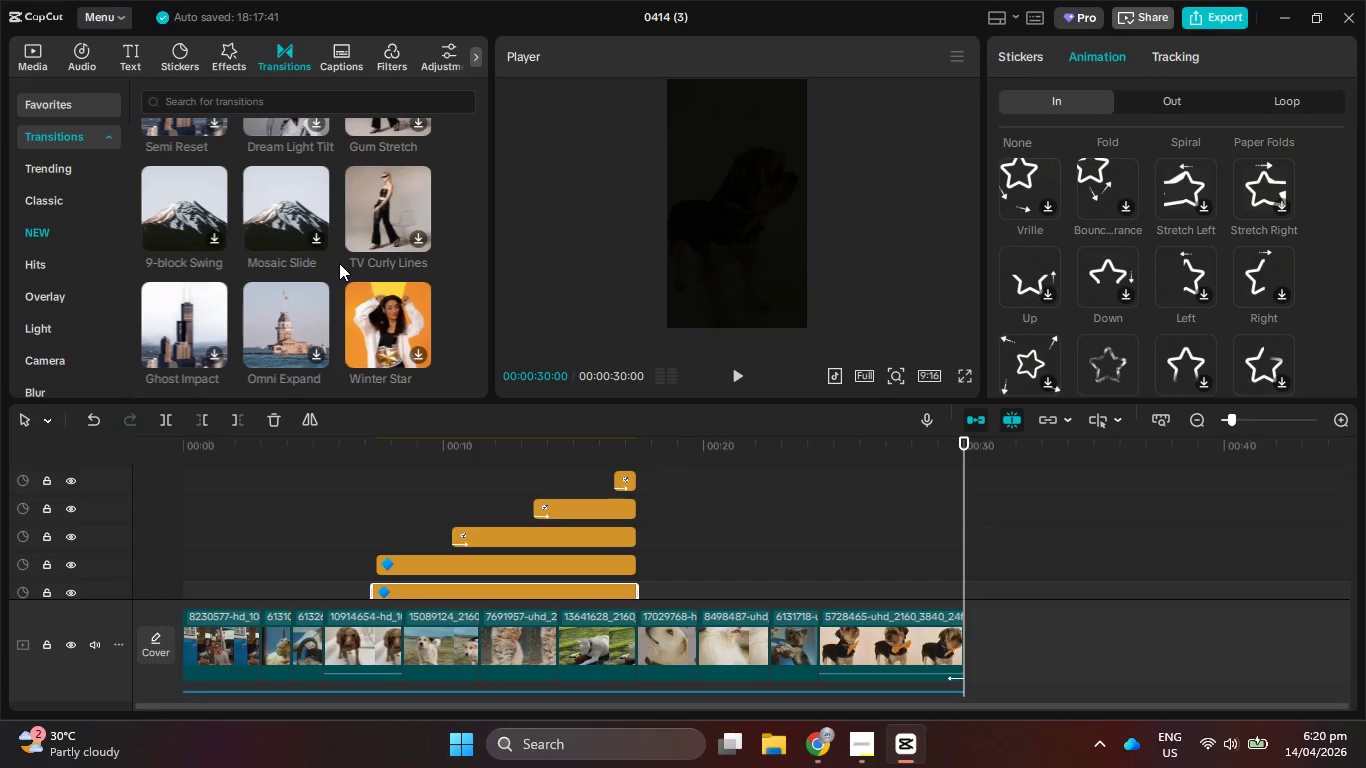 
scroll: coordinate [339, 263], scroll_direction: down, amount: 4.0
 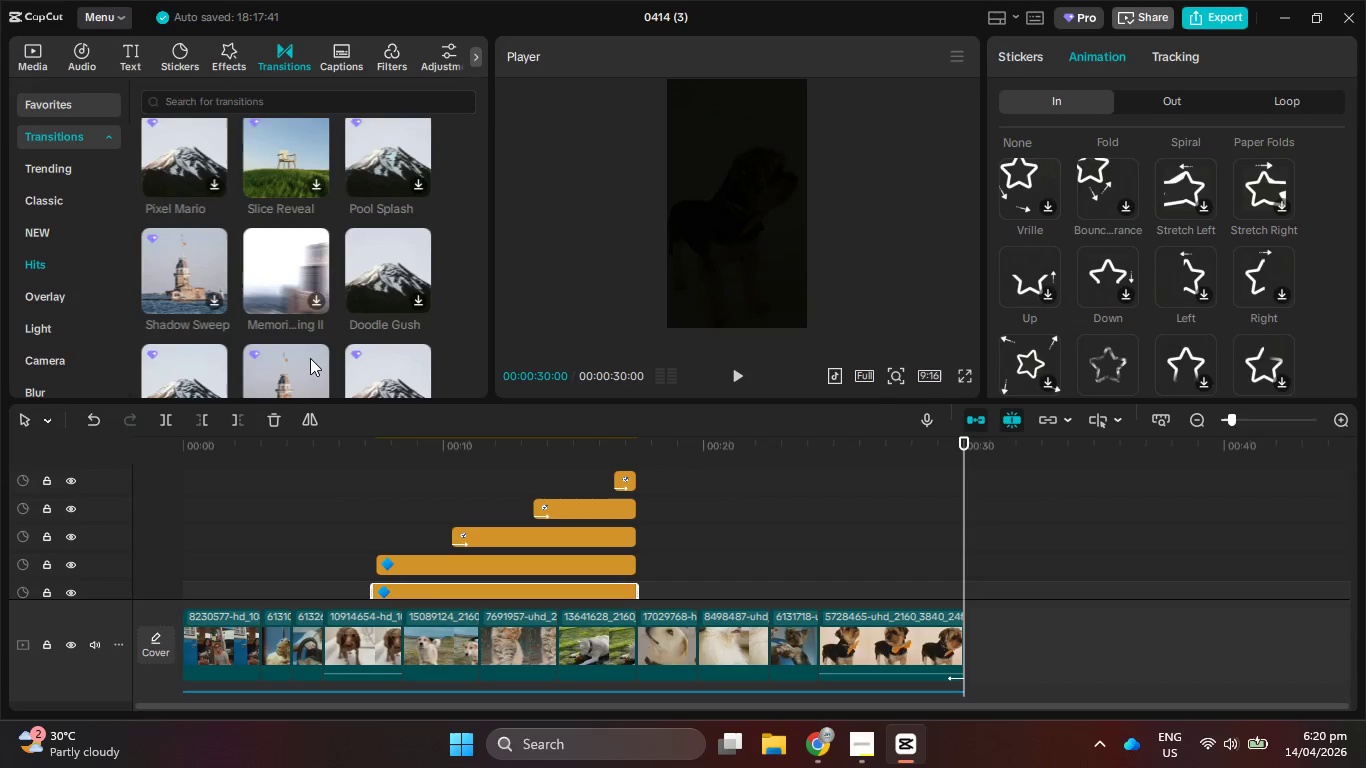 
wait(11.75)
 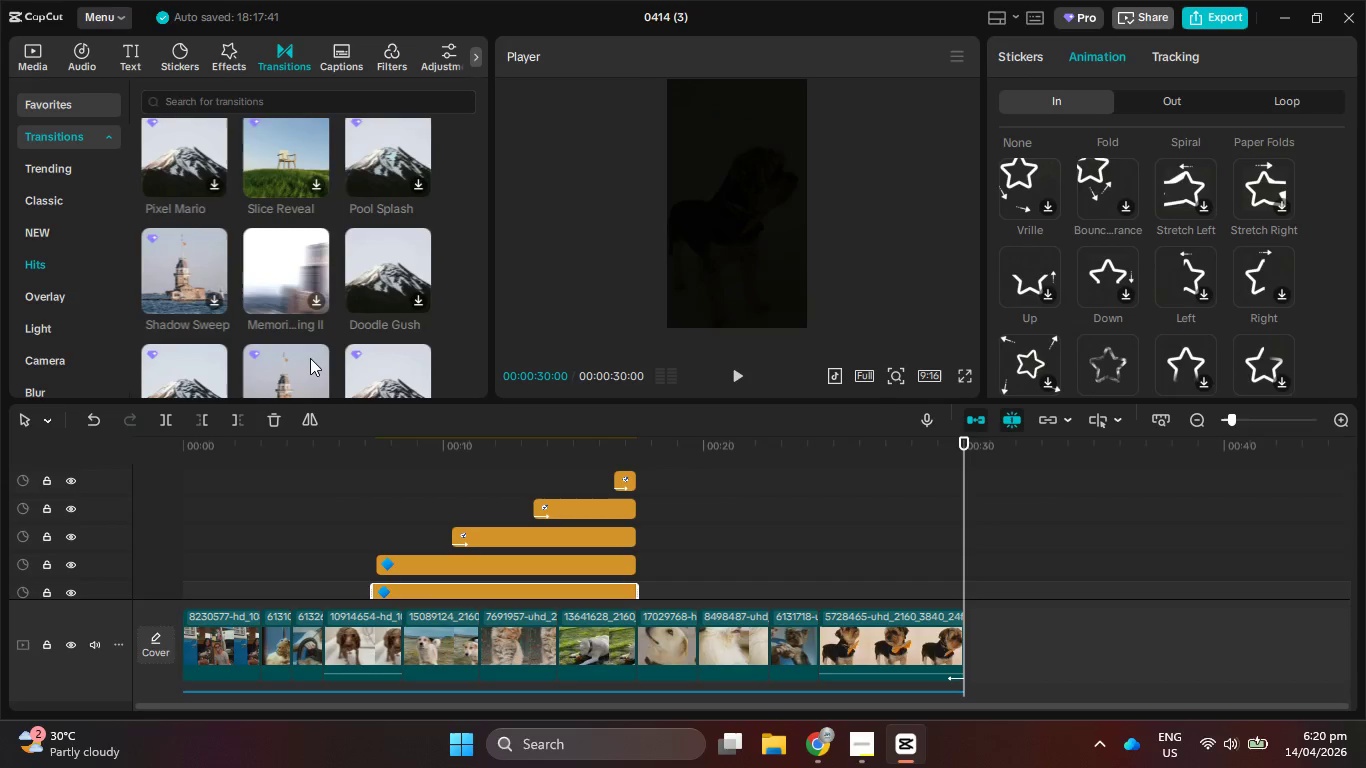 
scroll: coordinate [288, 355], scroll_direction: down, amount: 2.0
 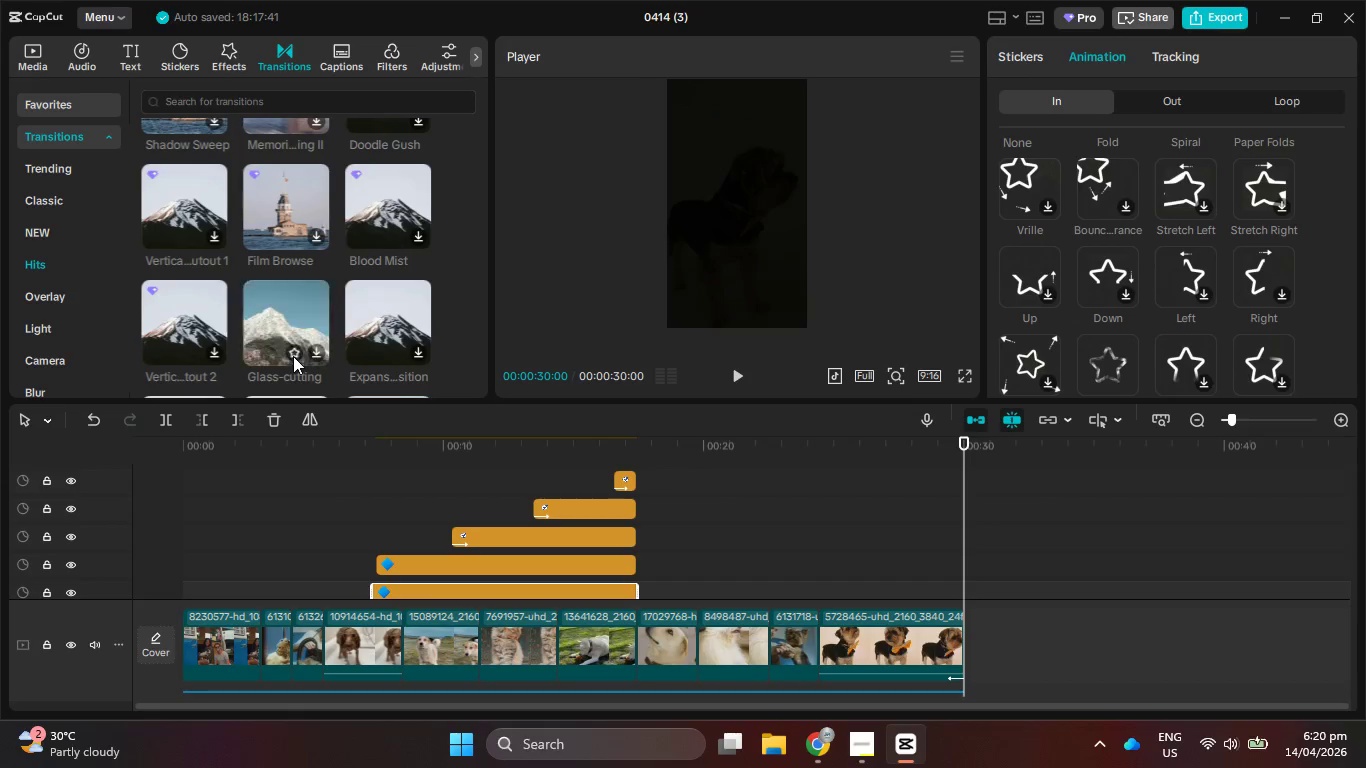 
wait(8.99)
 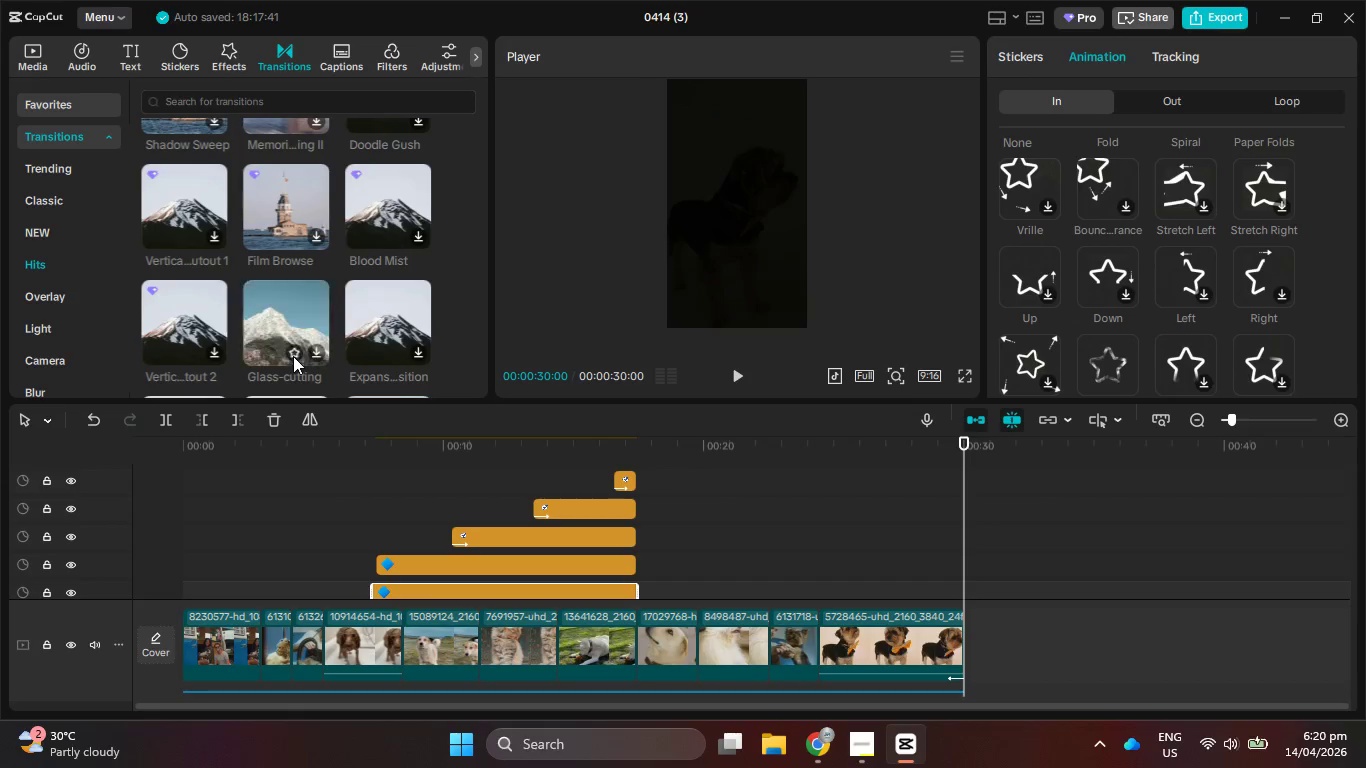 
scroll: coordinate [295, 360], scroll_direction: down, amount: 6.0
 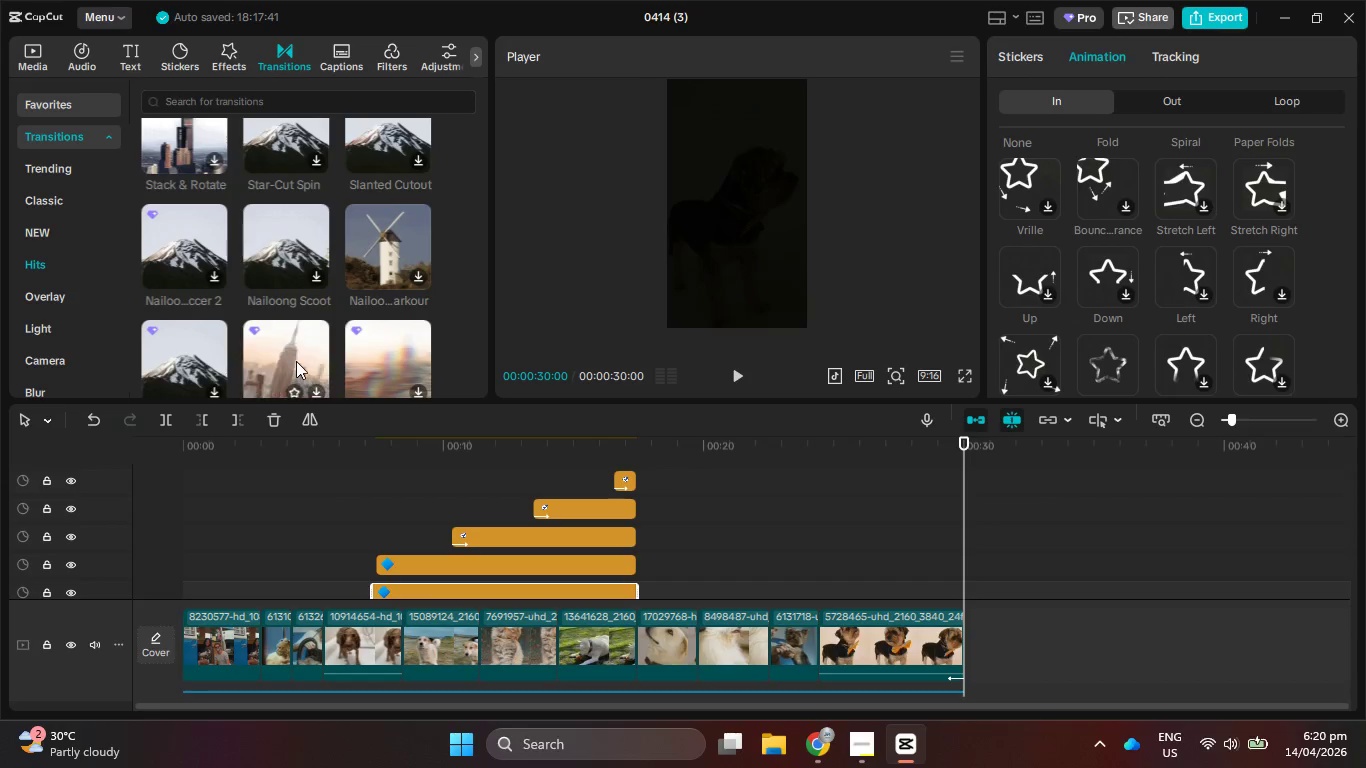 
scroll: coordinate [297, 364], scroll_direction: down, amount: 5.0
 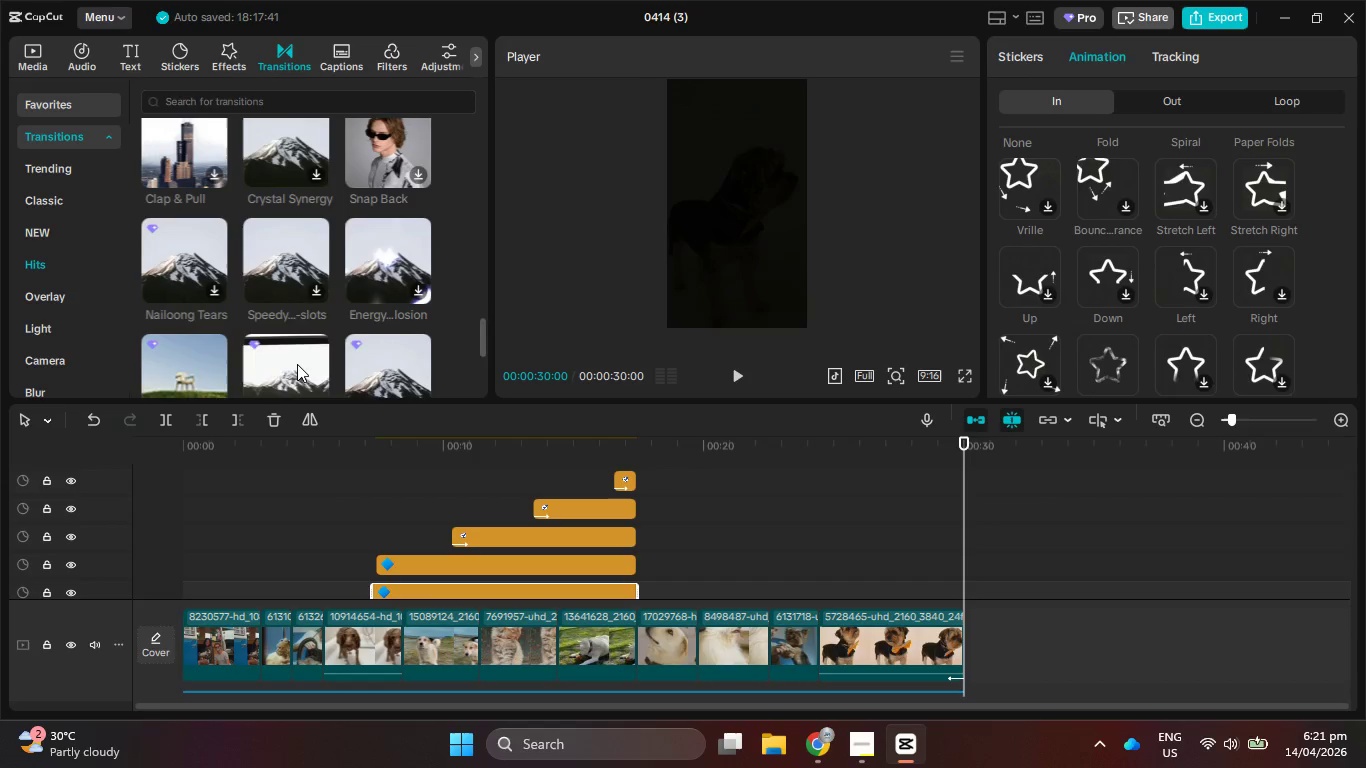 
scroll: coordinate [298, 365], scroll_direction: down, amount: 7.0
 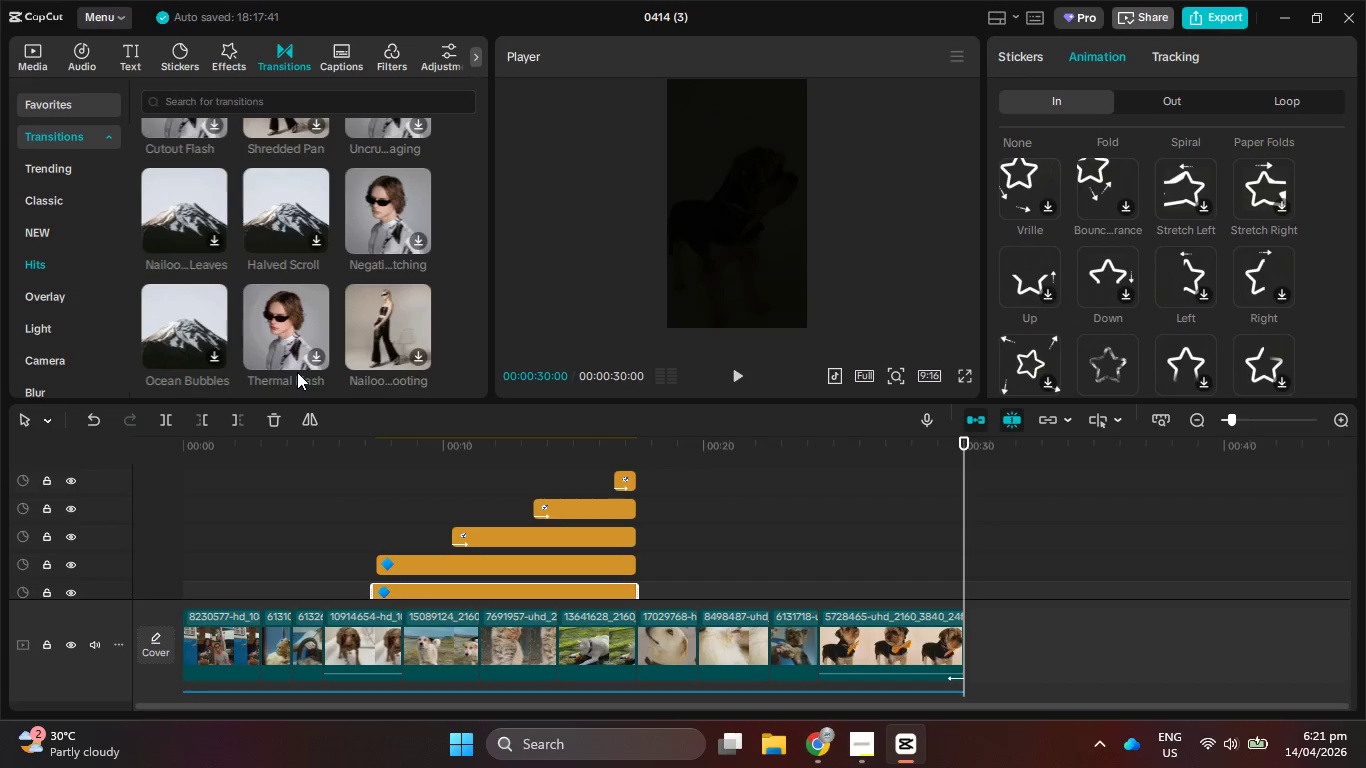 
wait(13.5)
 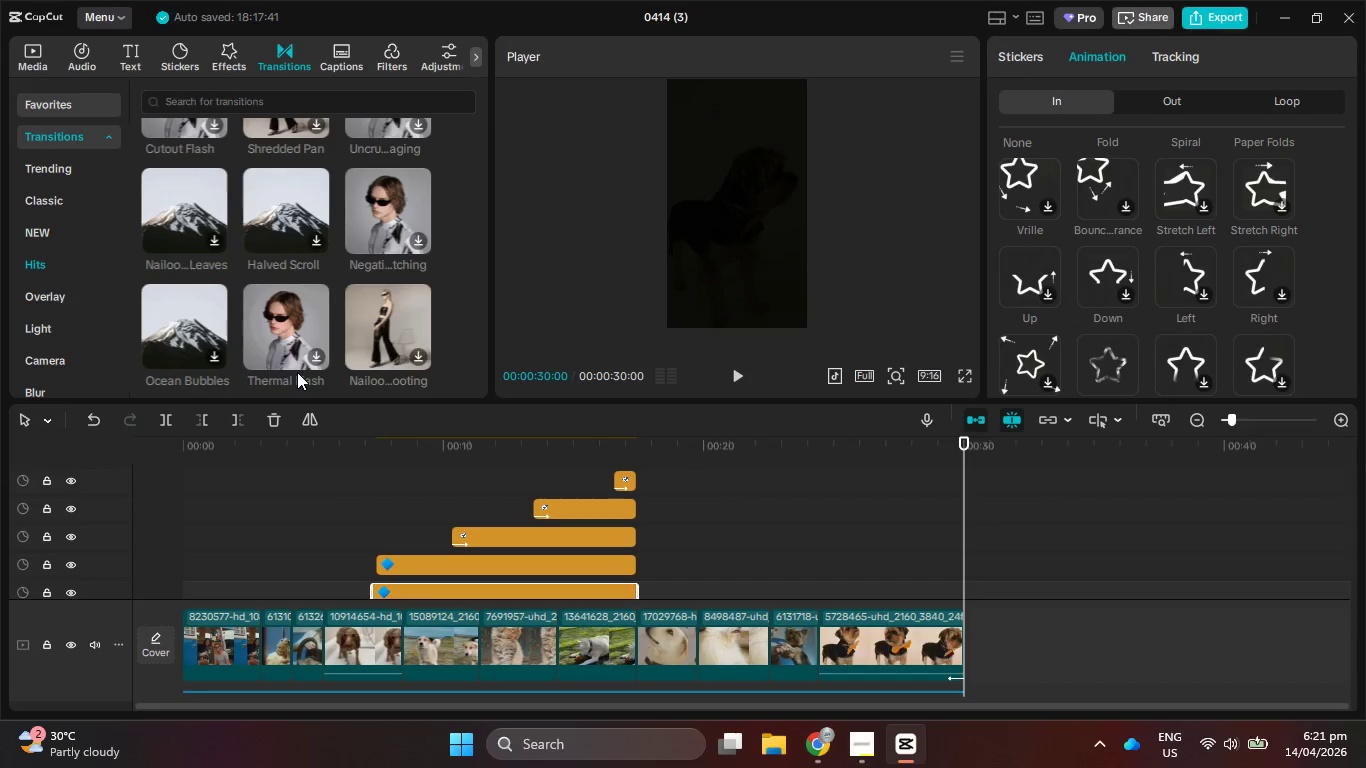 
scroll: coordinate [314, 302], scroll_direction: down, amount: 7.0
 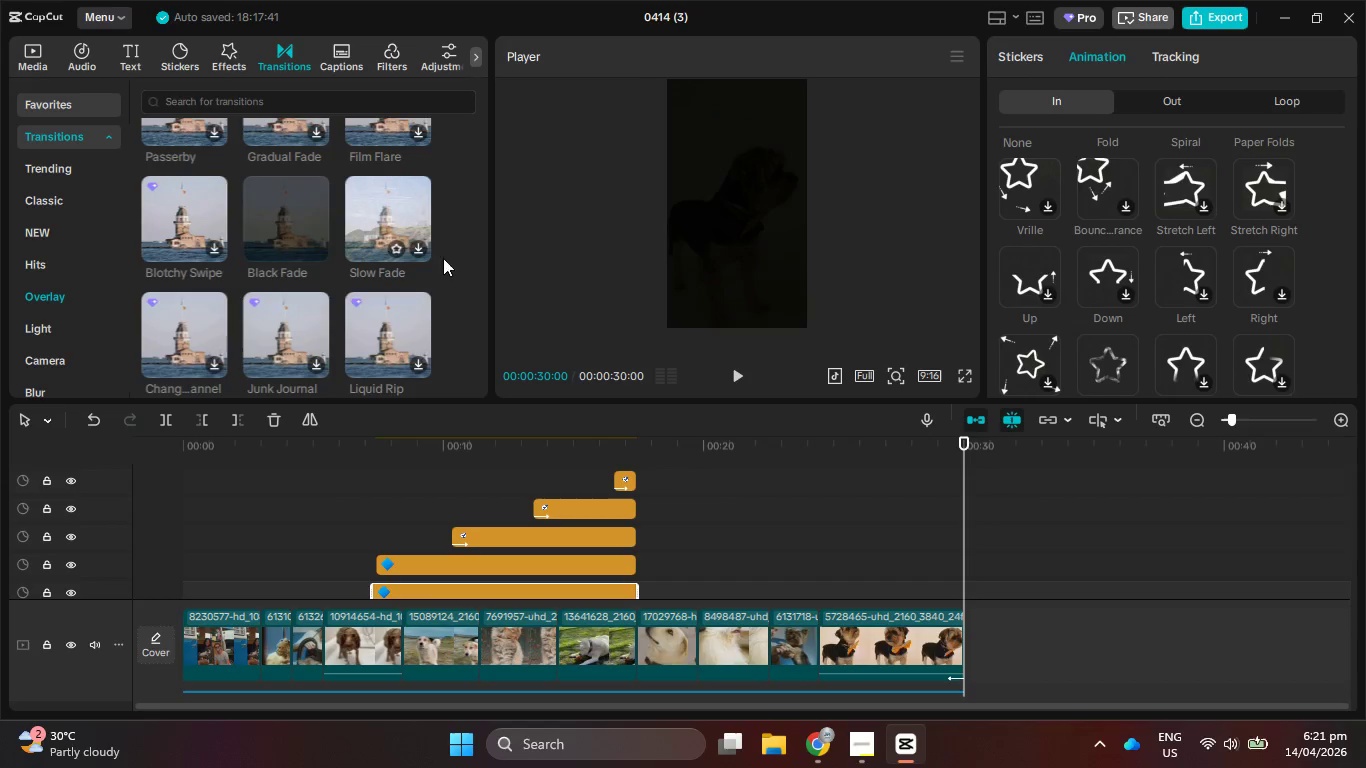 
left_click_drag(start_coordinate=[752, 446], to_coordinate=[51, 451])
 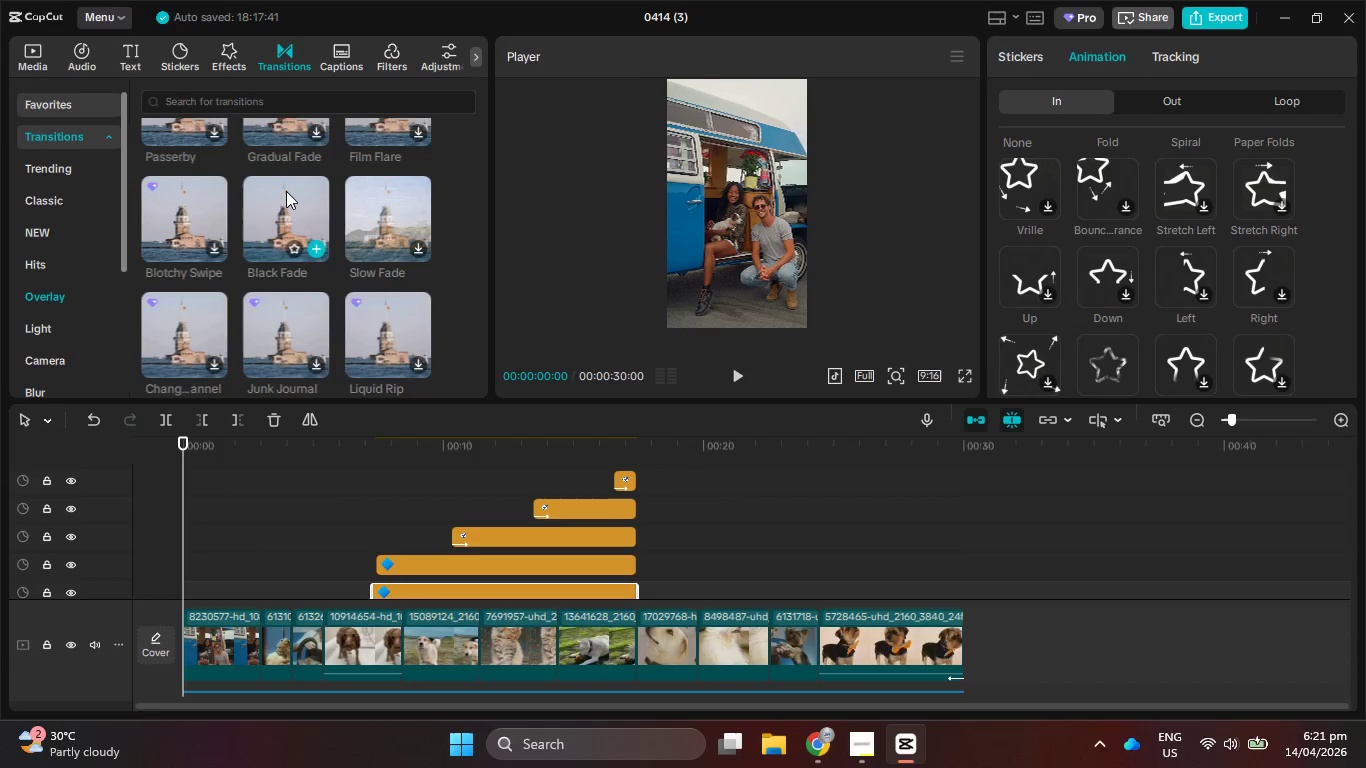 
scroll: coordinate [353, 206], scroll_direction: down, amount: 7.0
 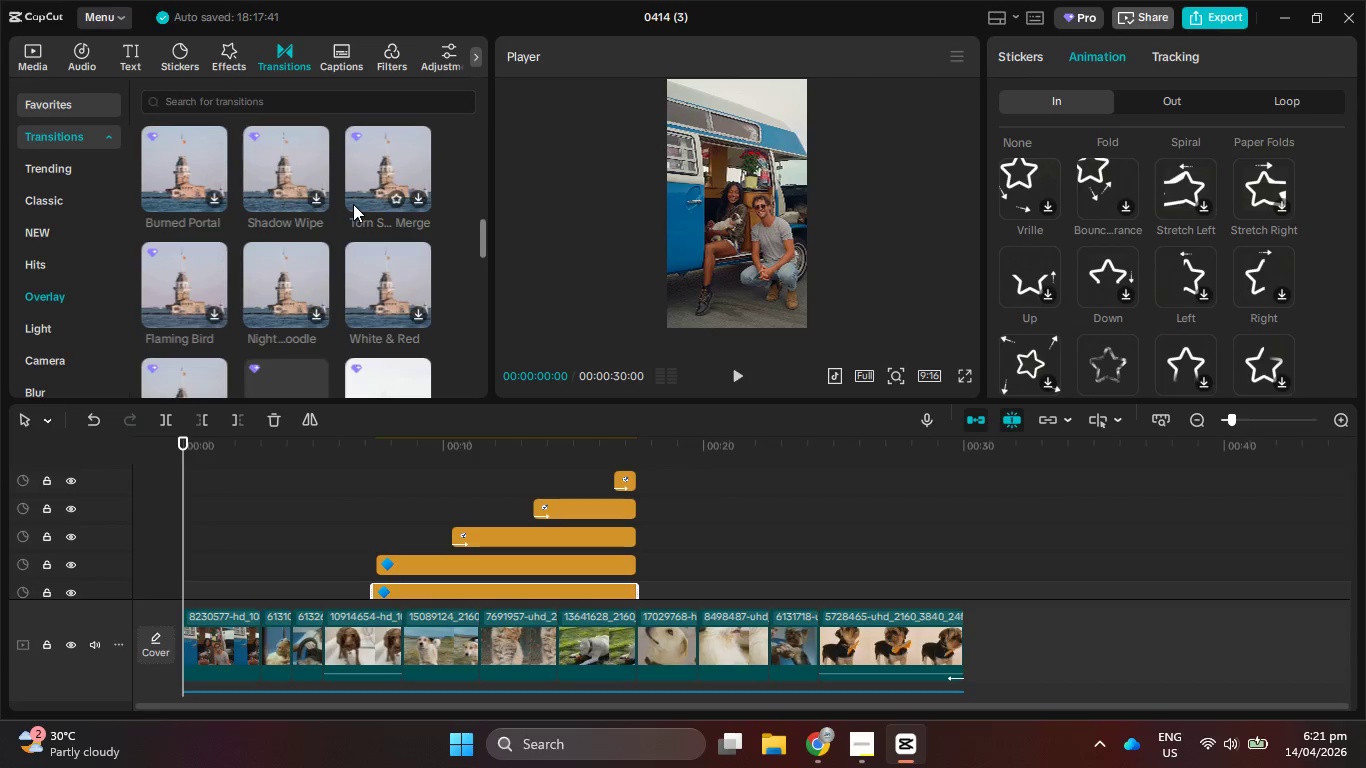 
scroll: coordinate [353, 204], scroll_direction: down, amount: 1.0
 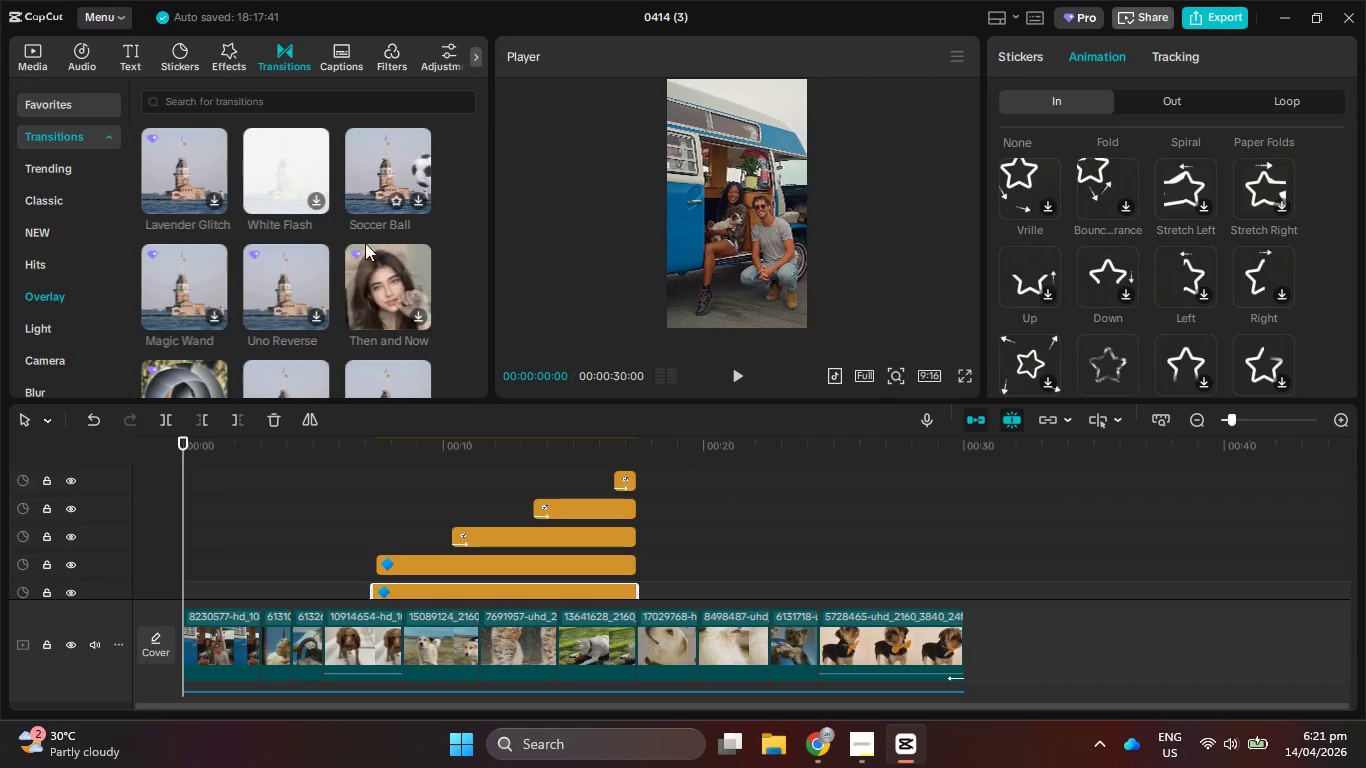 
left_click_drag(start_coordinate=[392, 274], to_coordinate=[766, 640])
 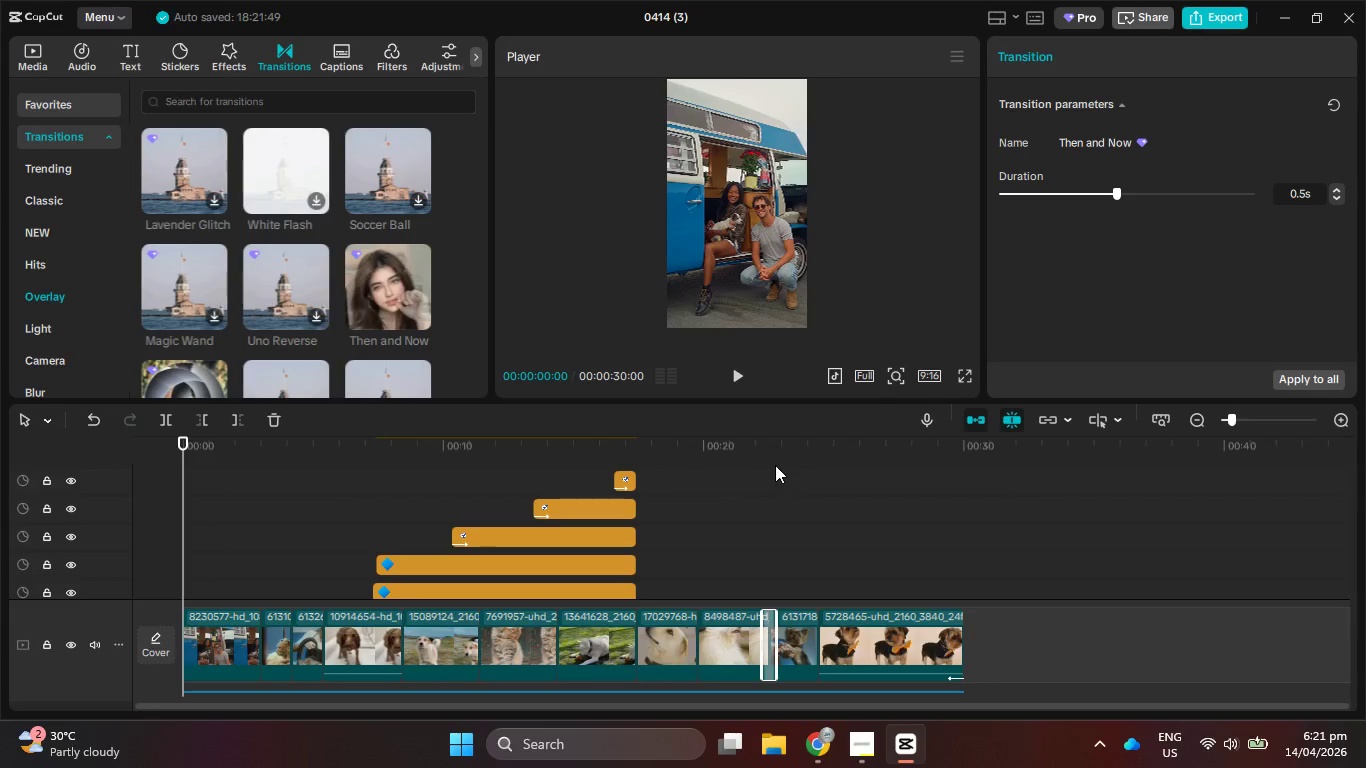 
left_click_drag(start_coordinate=[778, 443], to_coordinate=[752, 445])
 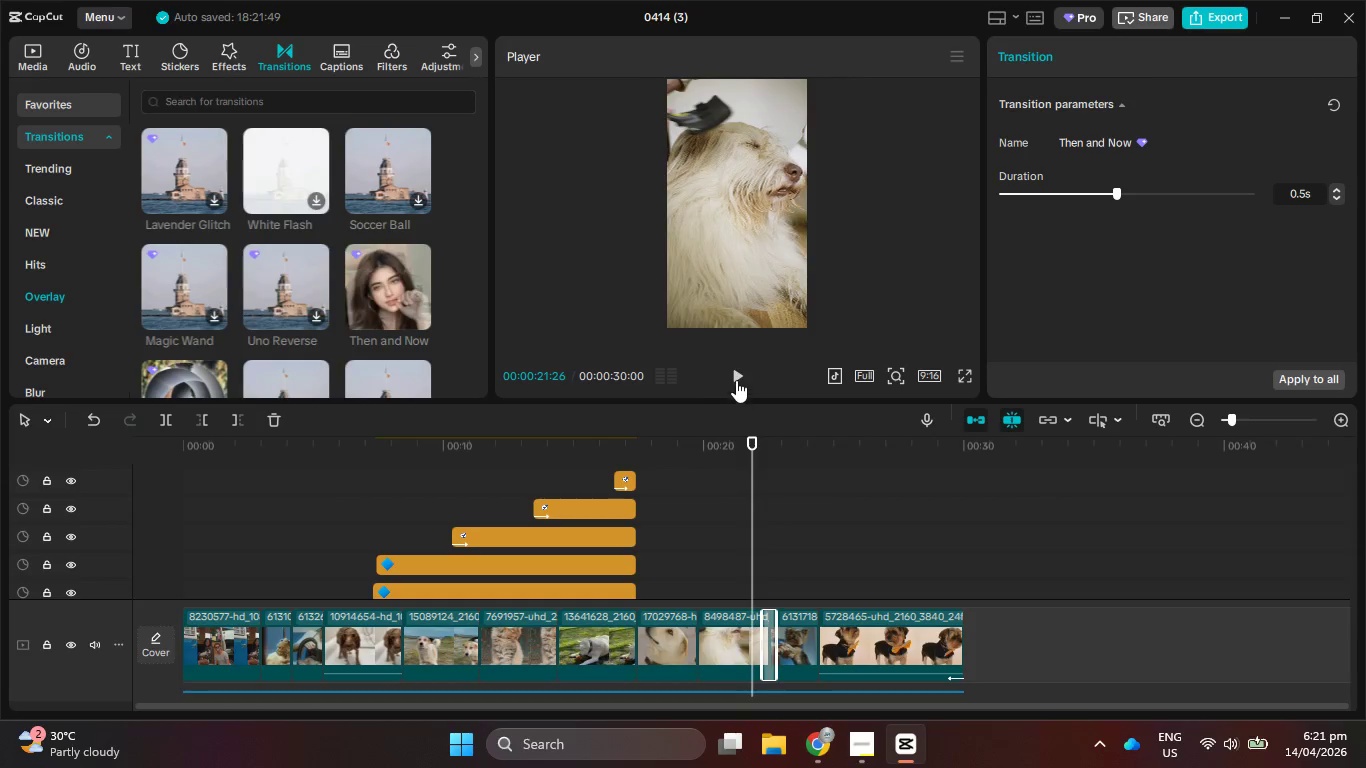 
left_click([737, 379])
 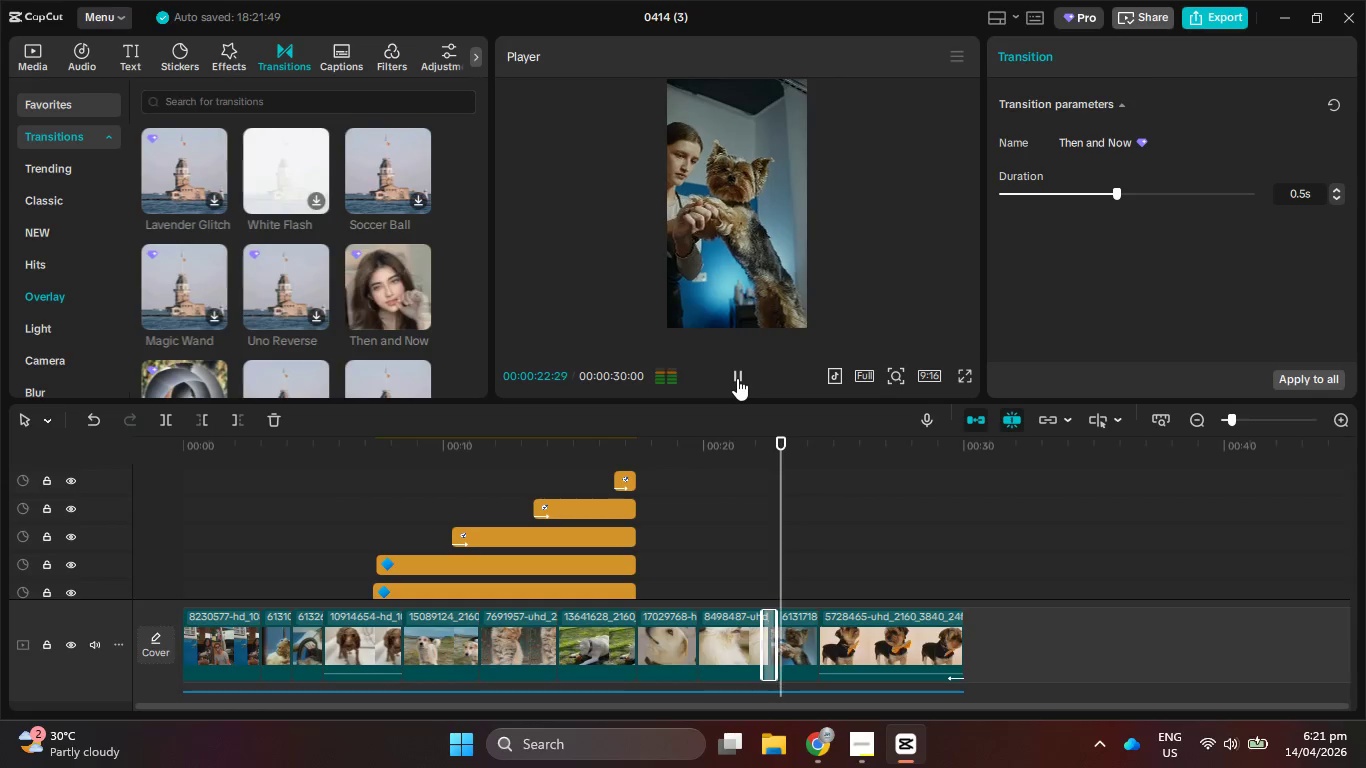 
left_click([737, 378])
 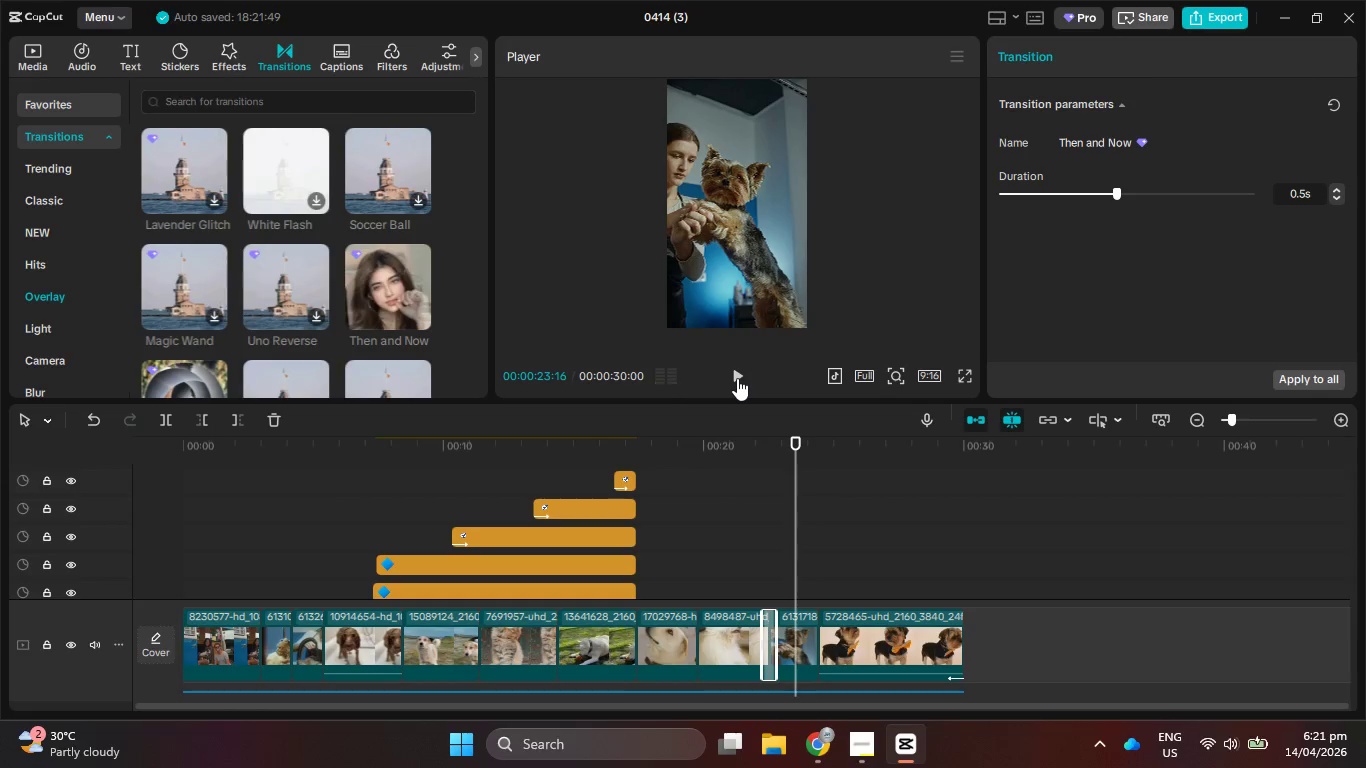 
key(Control+Z)
 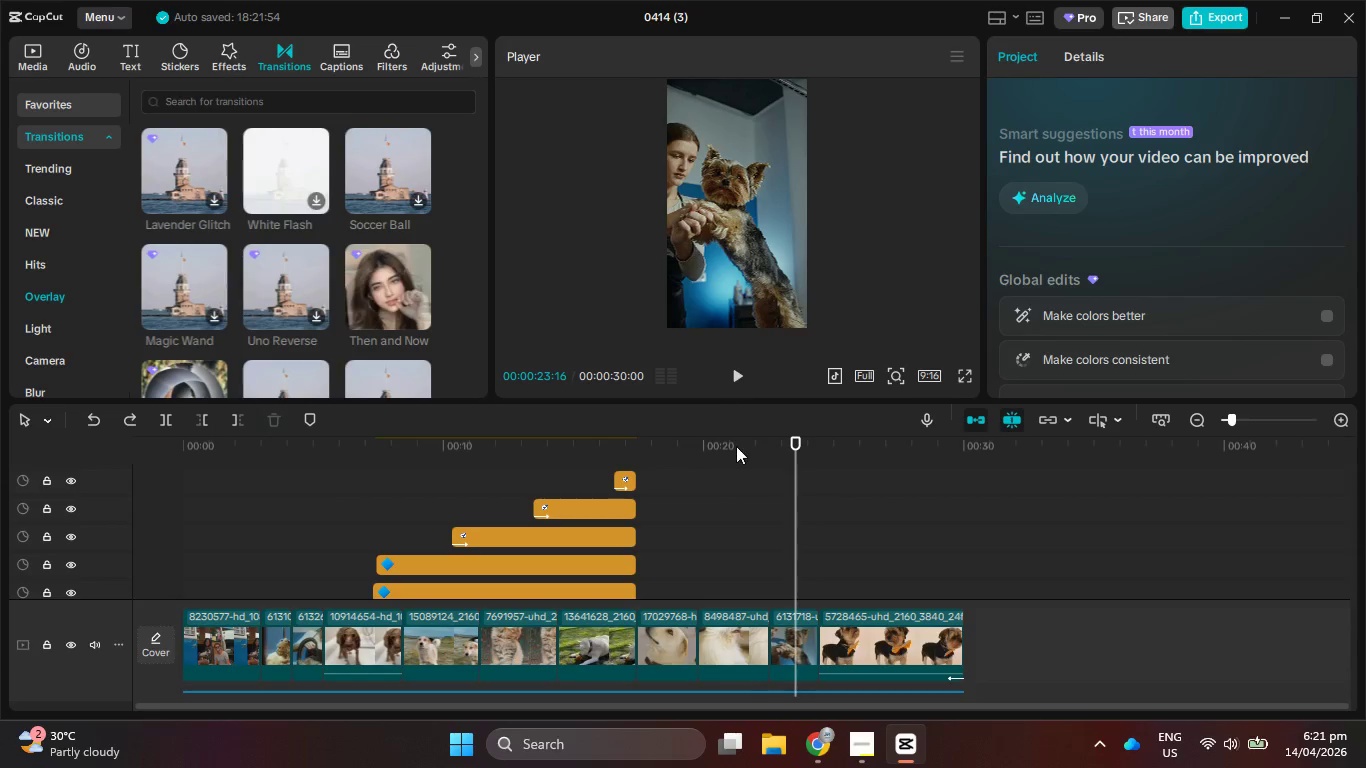 
left_click_drag(start_coordinate=[736, 447], to_coordinate=[4, 411])
 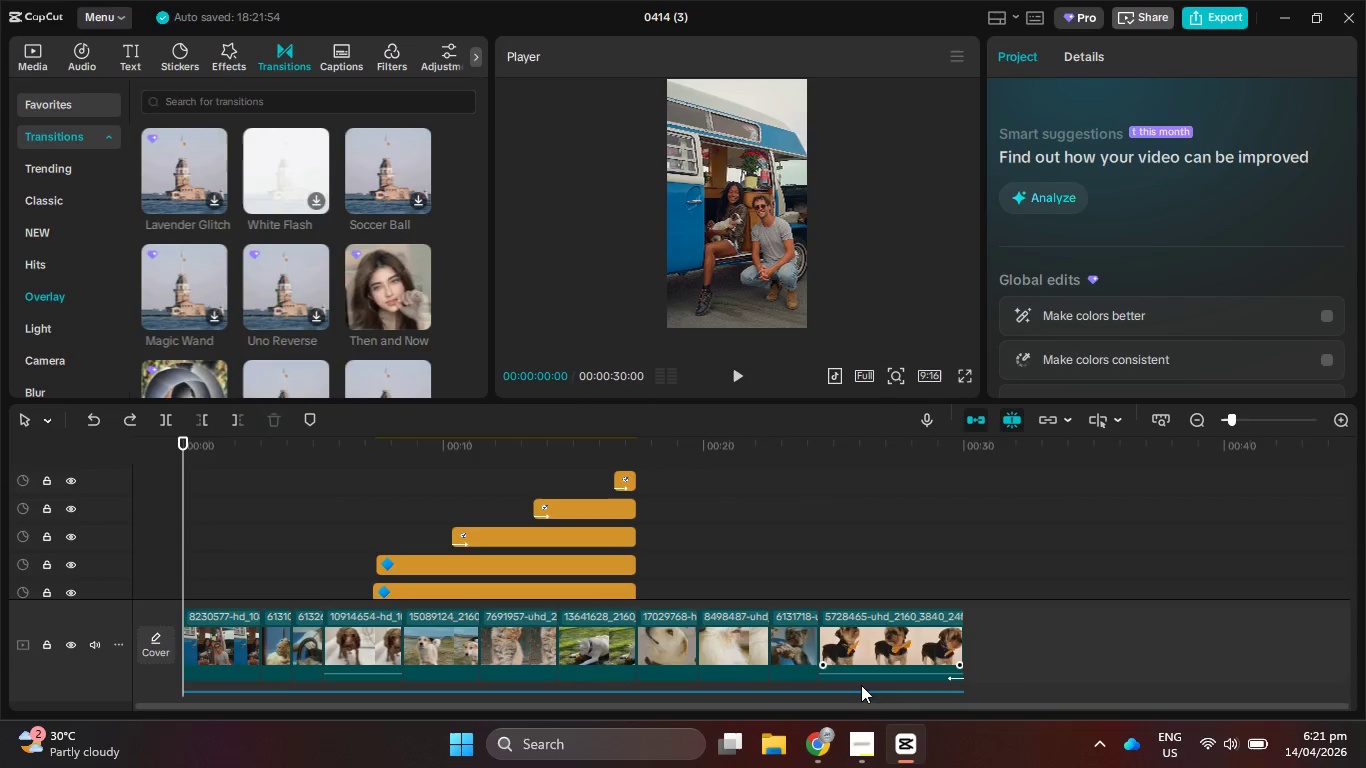 
wait(5.73)
 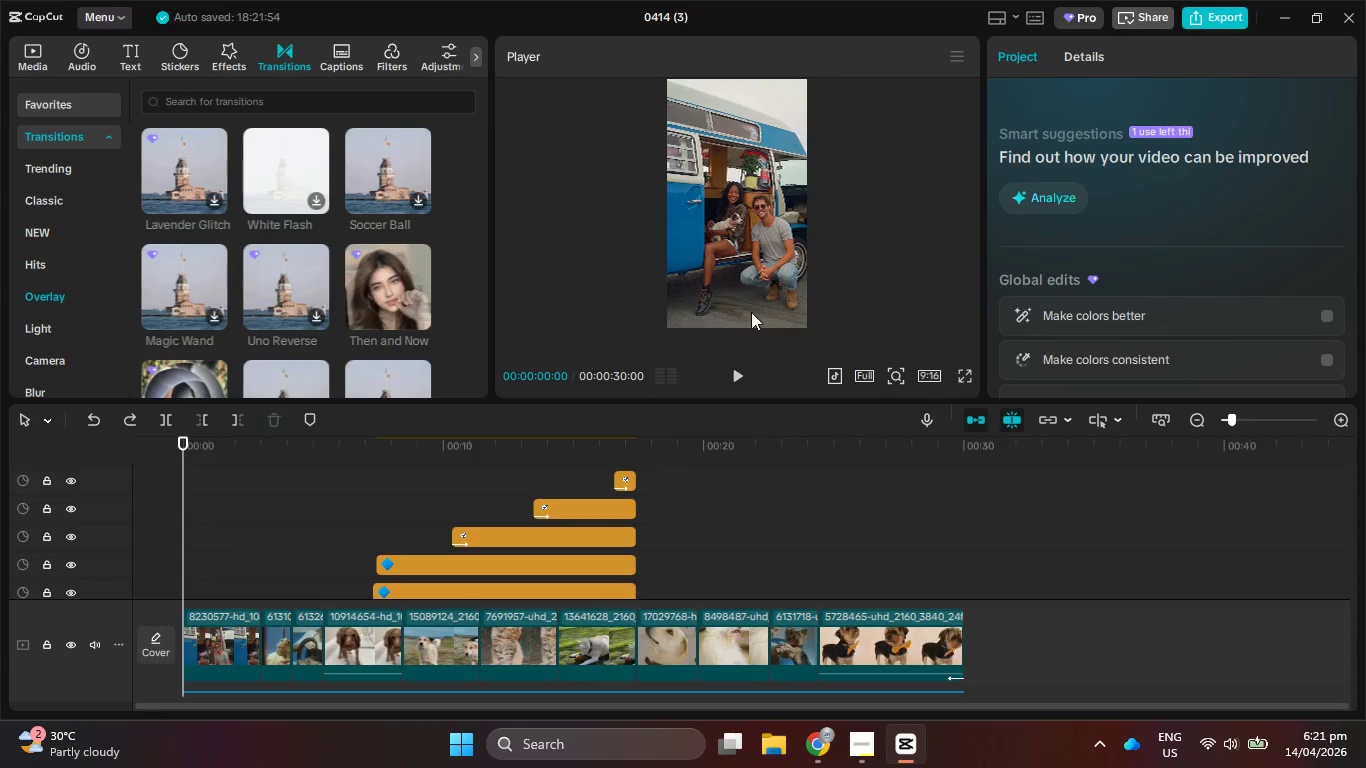 
left_click([863, 749])